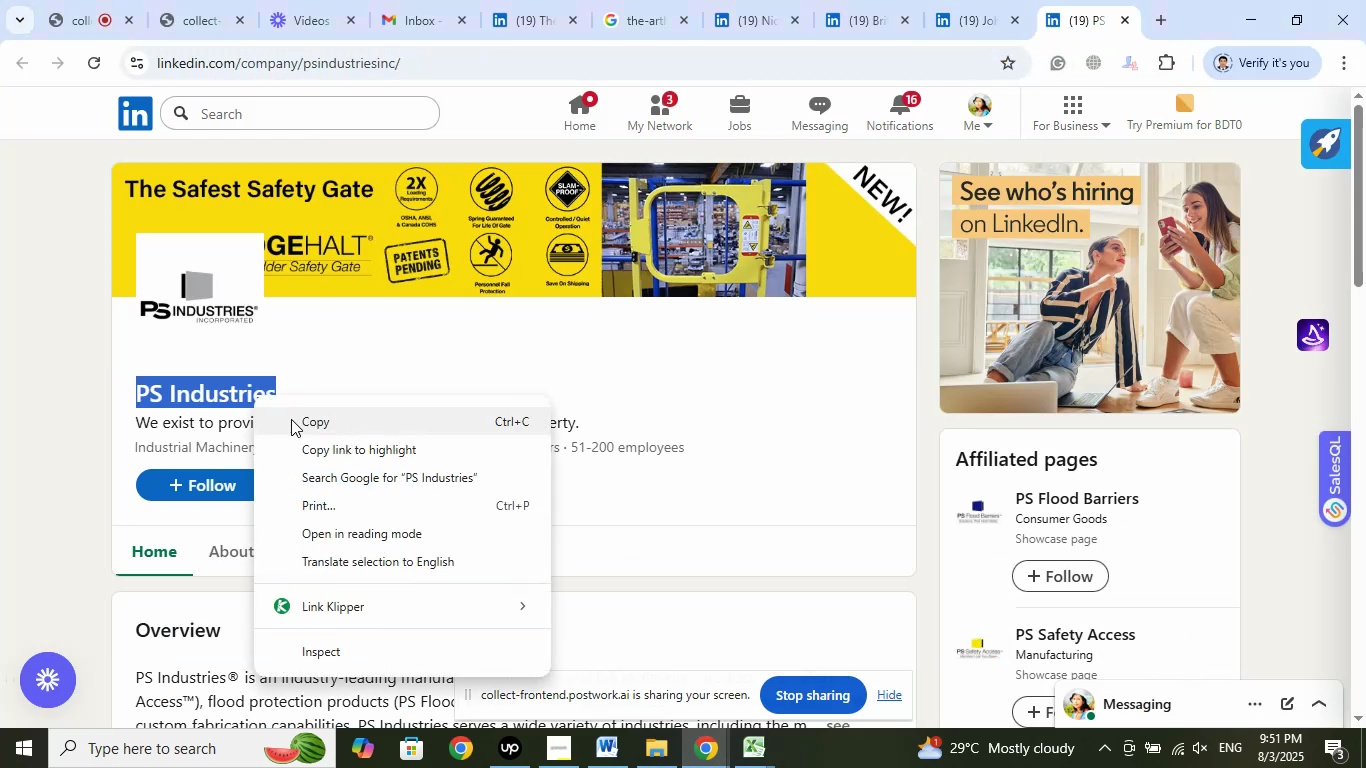 
left_click([292, 419])
 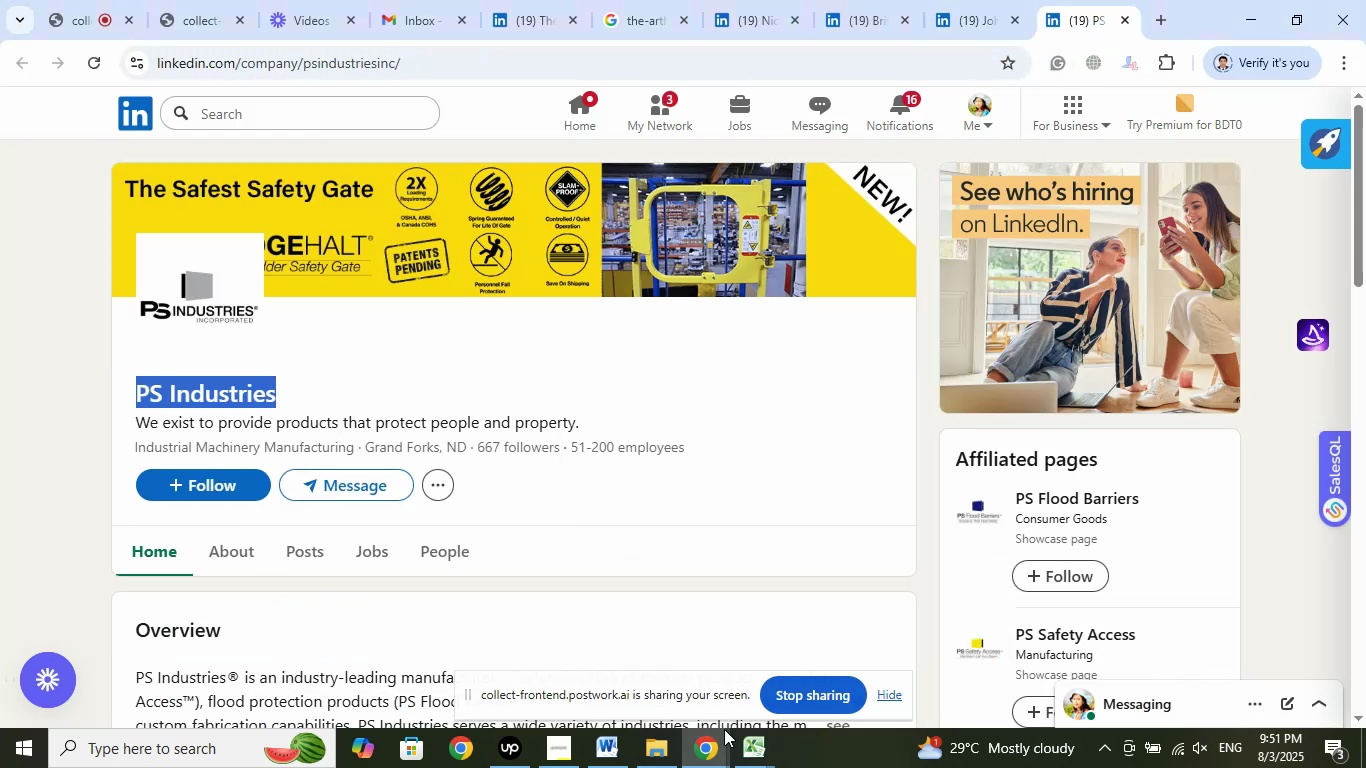 
left_click([766, 752])
 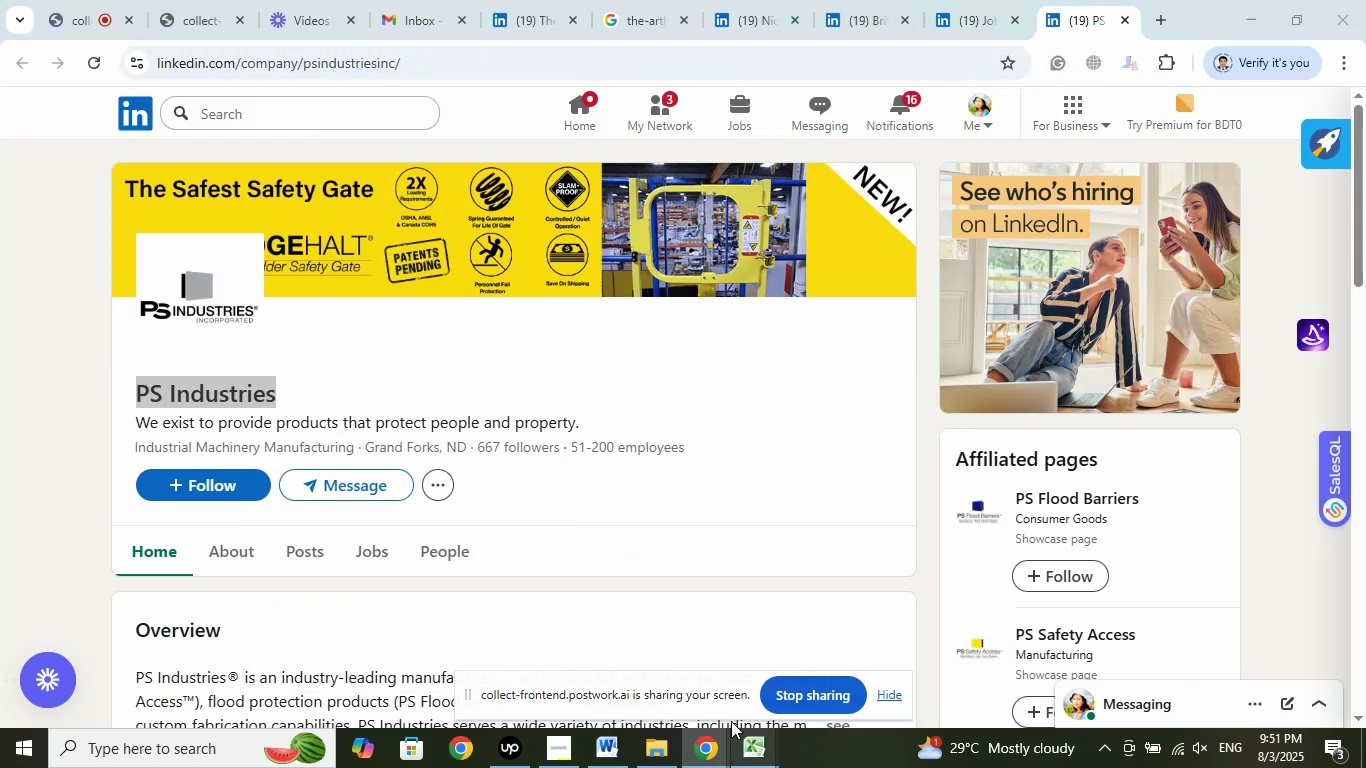 
left_click([647, 657])
 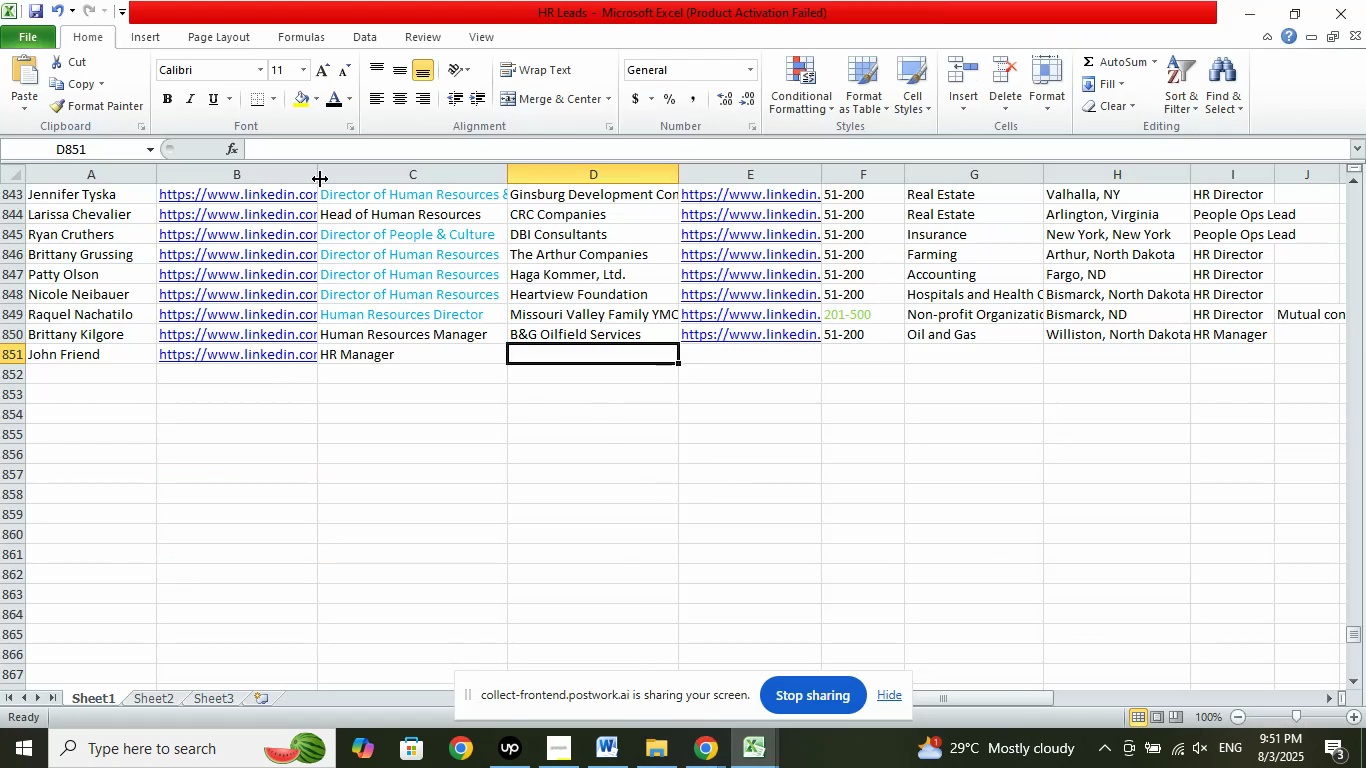 
left_click([301, 152])
 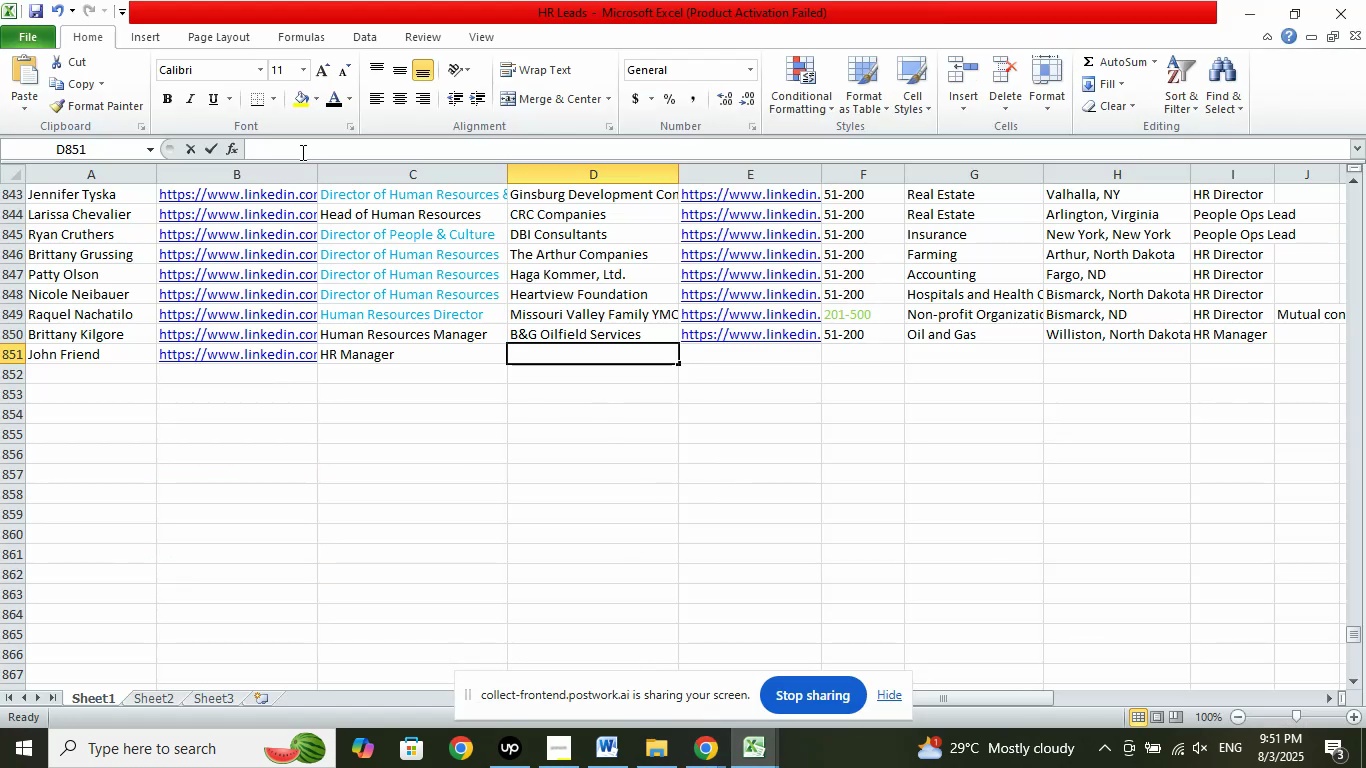 
right_click([301, 152])
 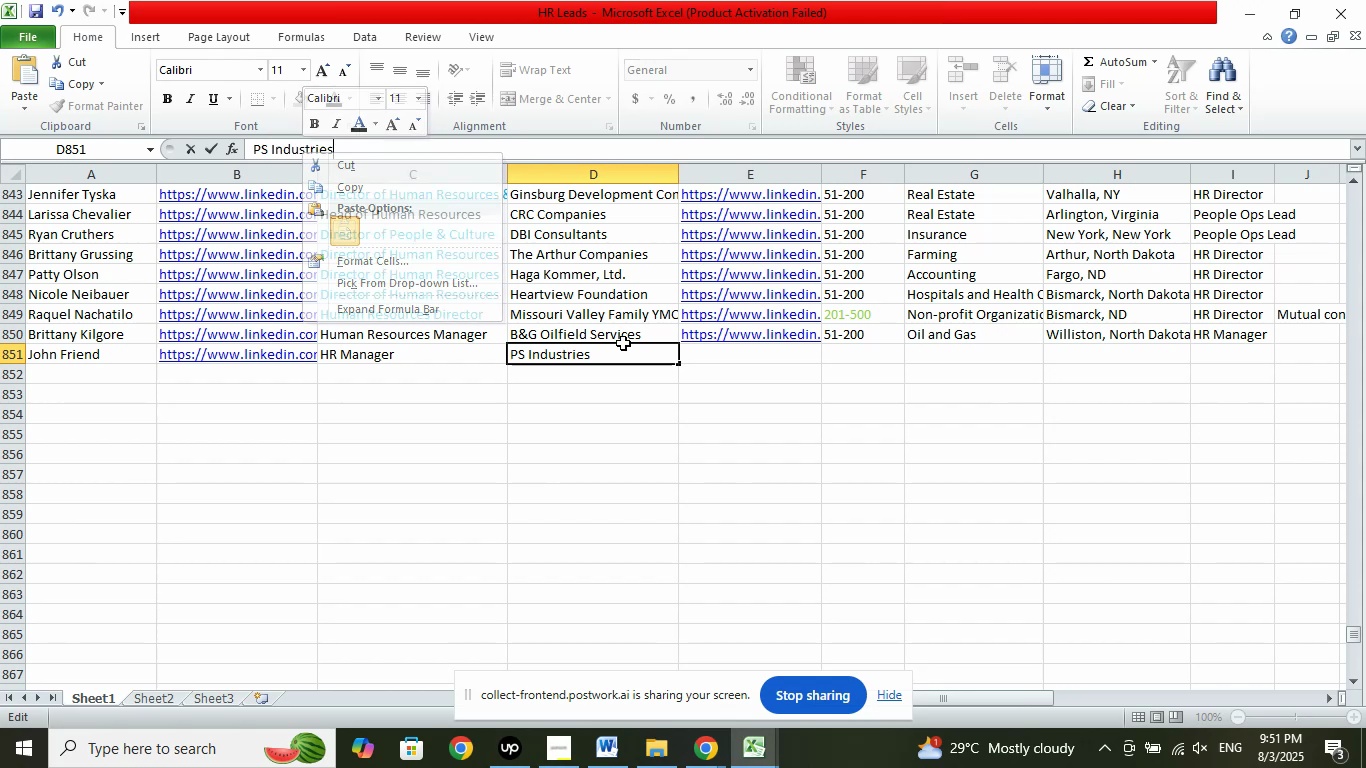 
left_click([758, 355])
 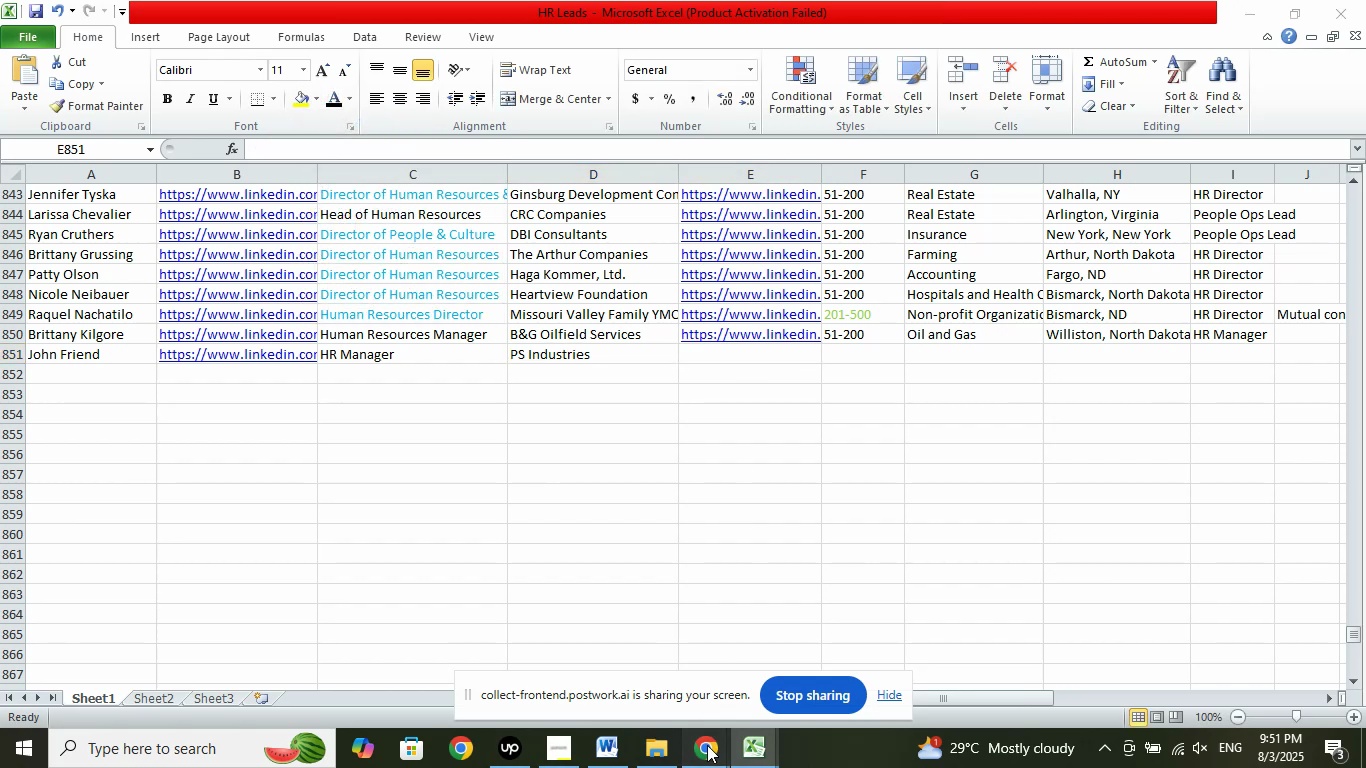 
left_click([630, 675])
 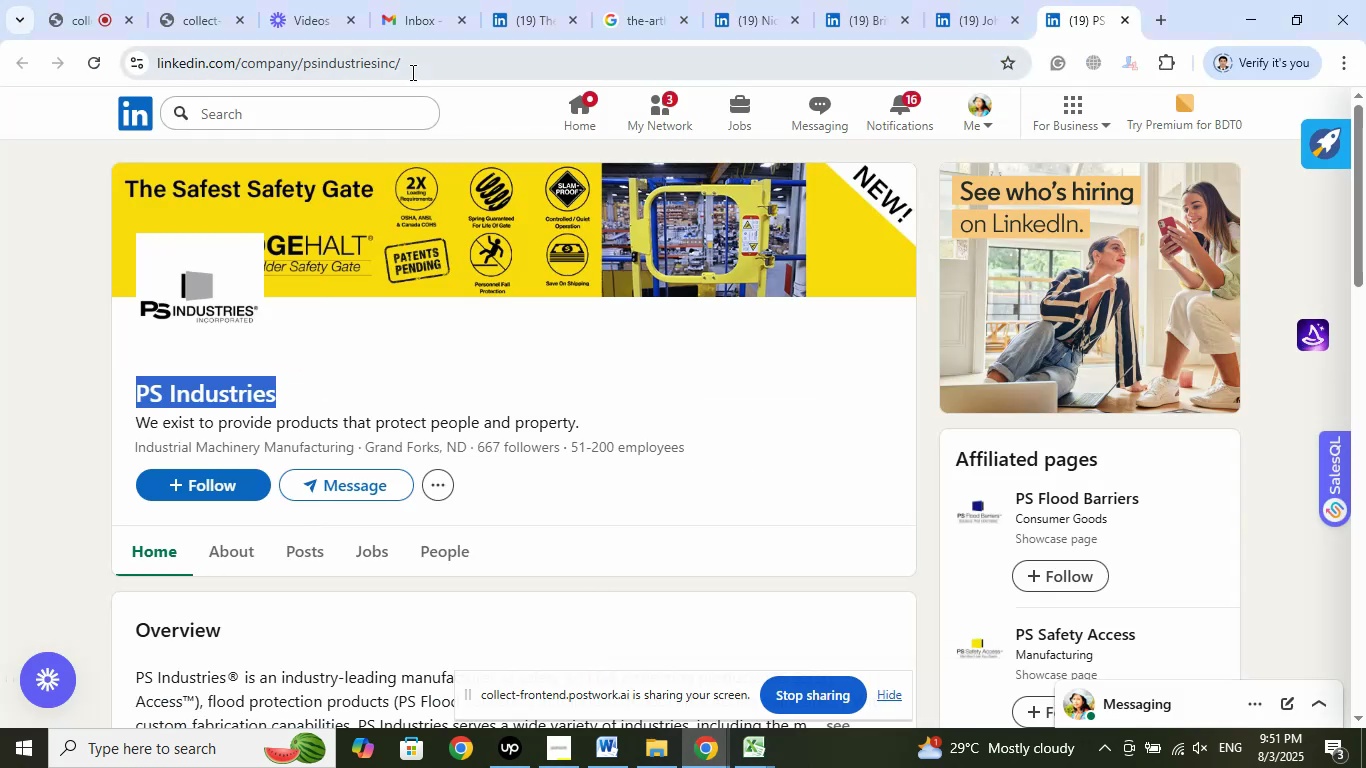 
left_click([408, 61])
 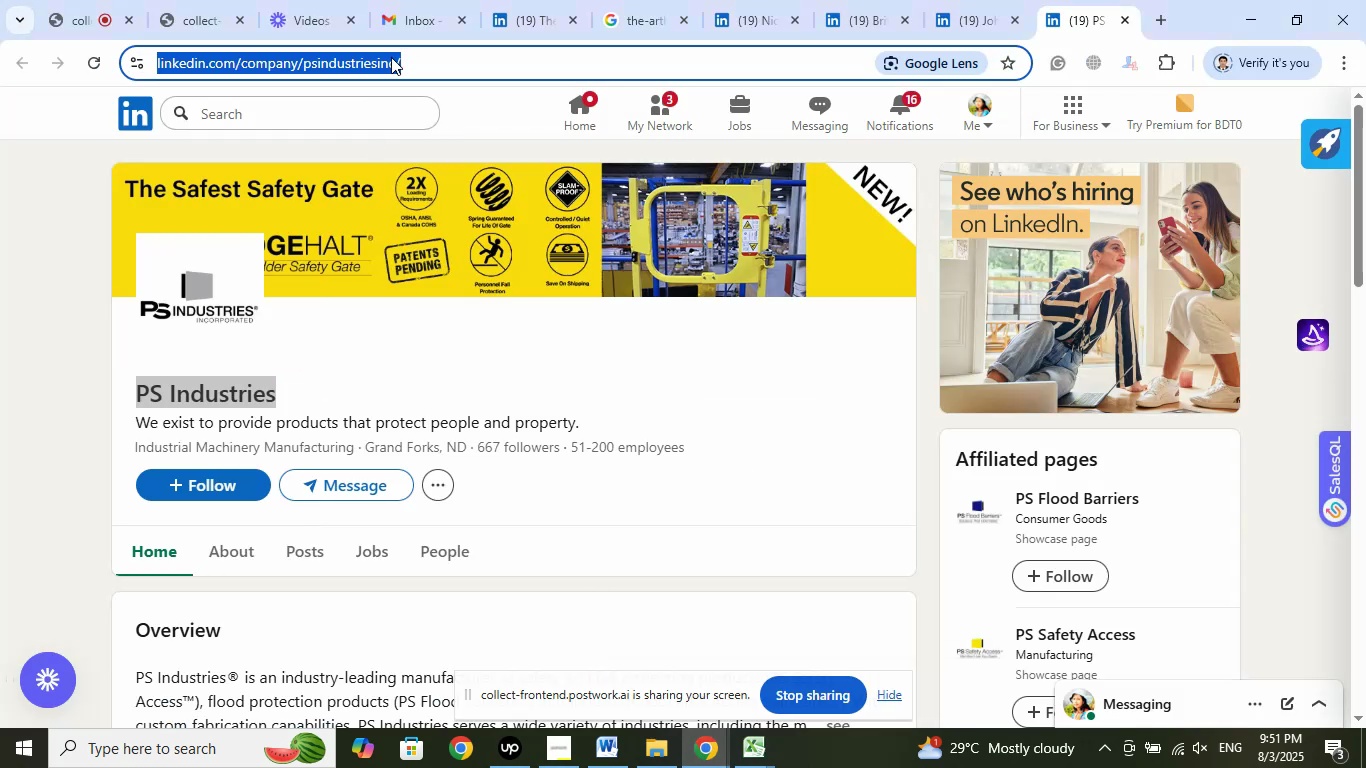 
right_click([380, 57])
 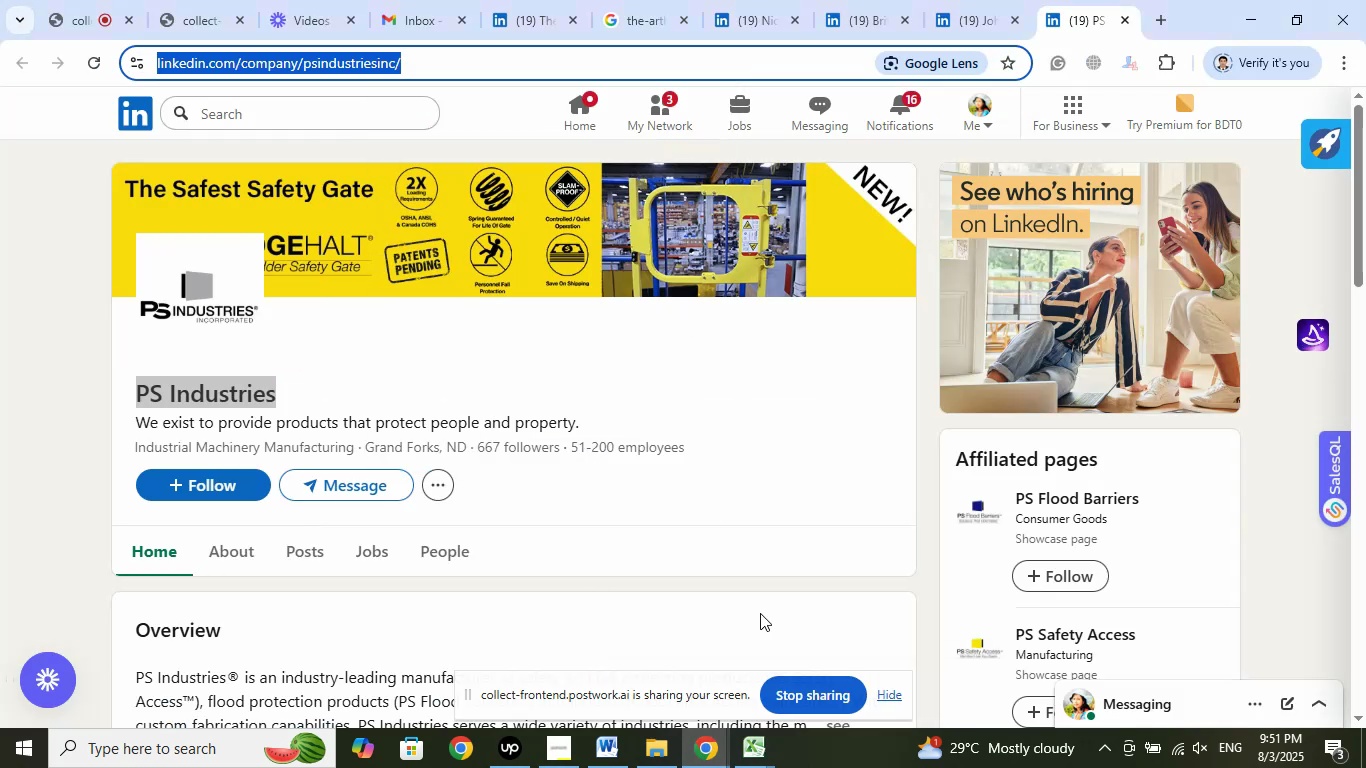 
left_click([765, 749])
 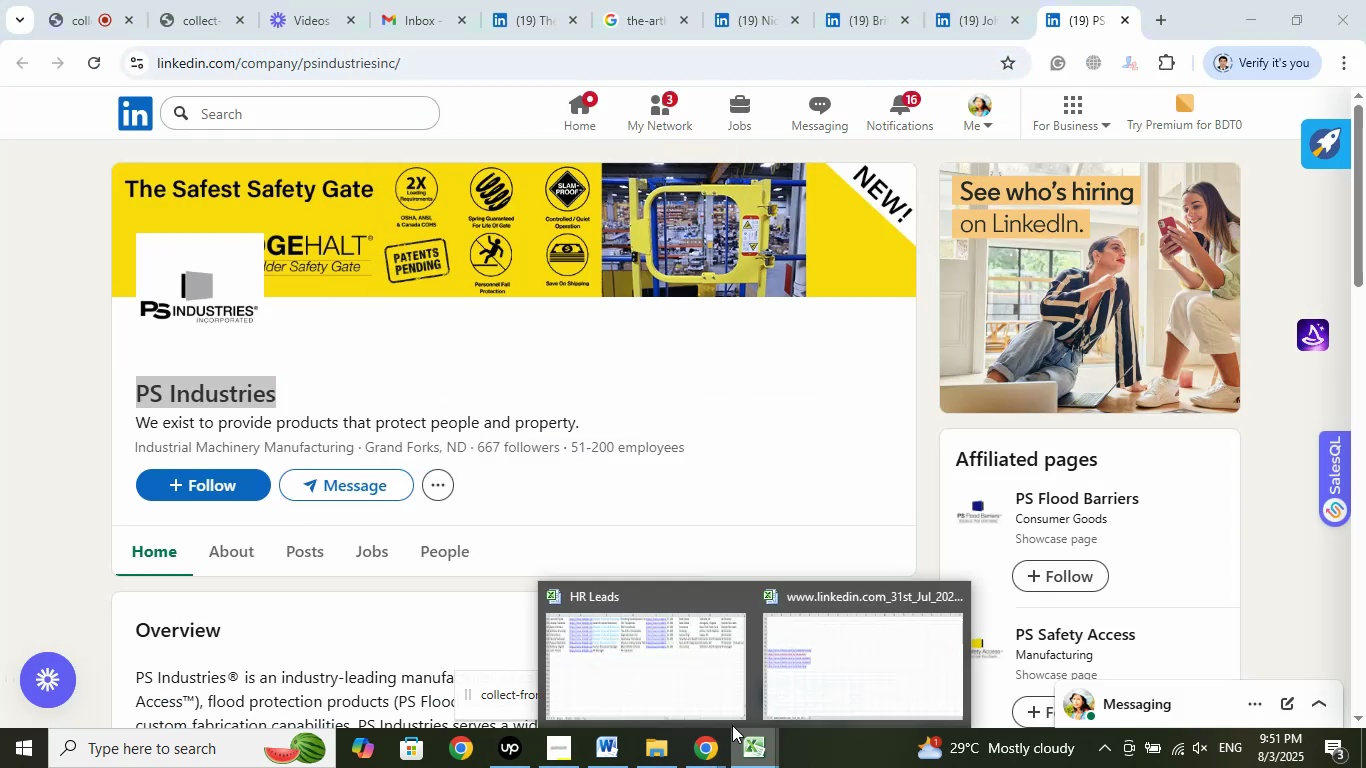 
left_click([691, 689])
 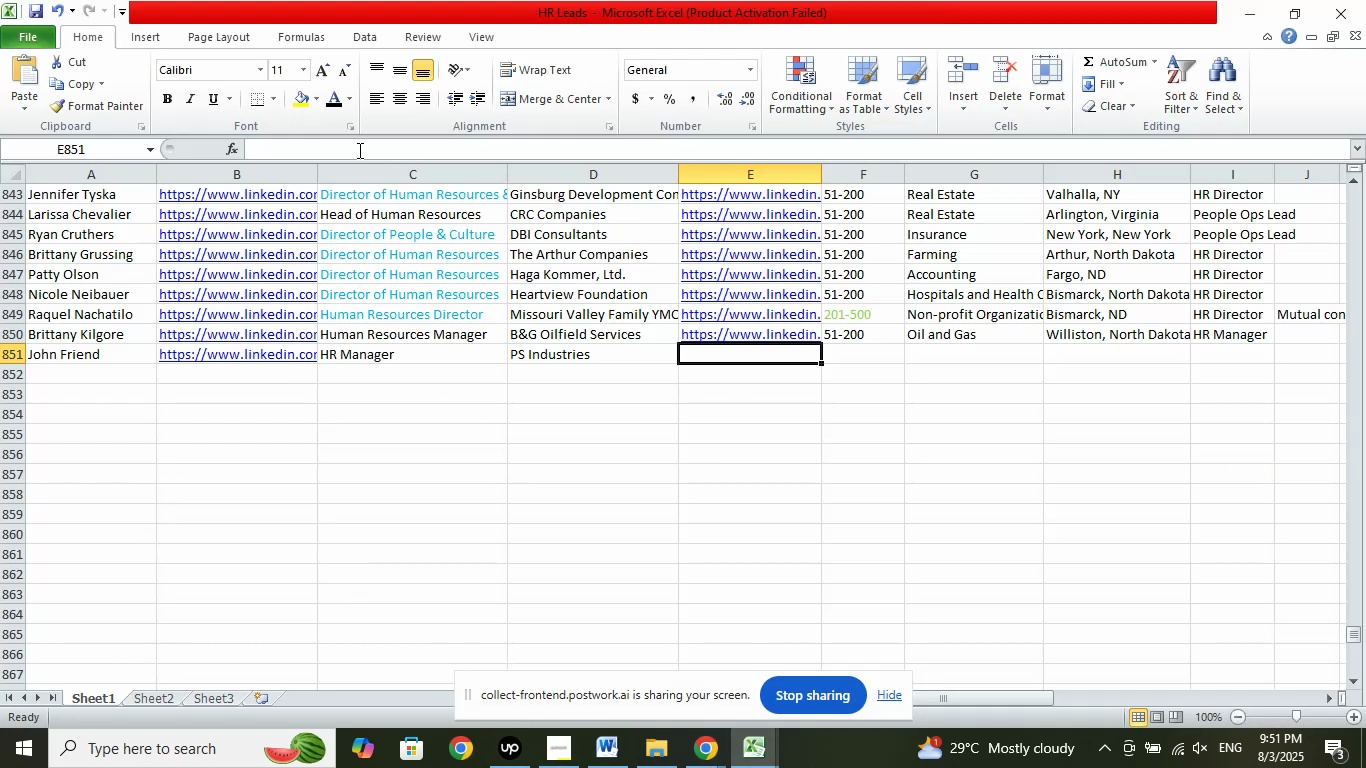 
right_click([357, 140])
 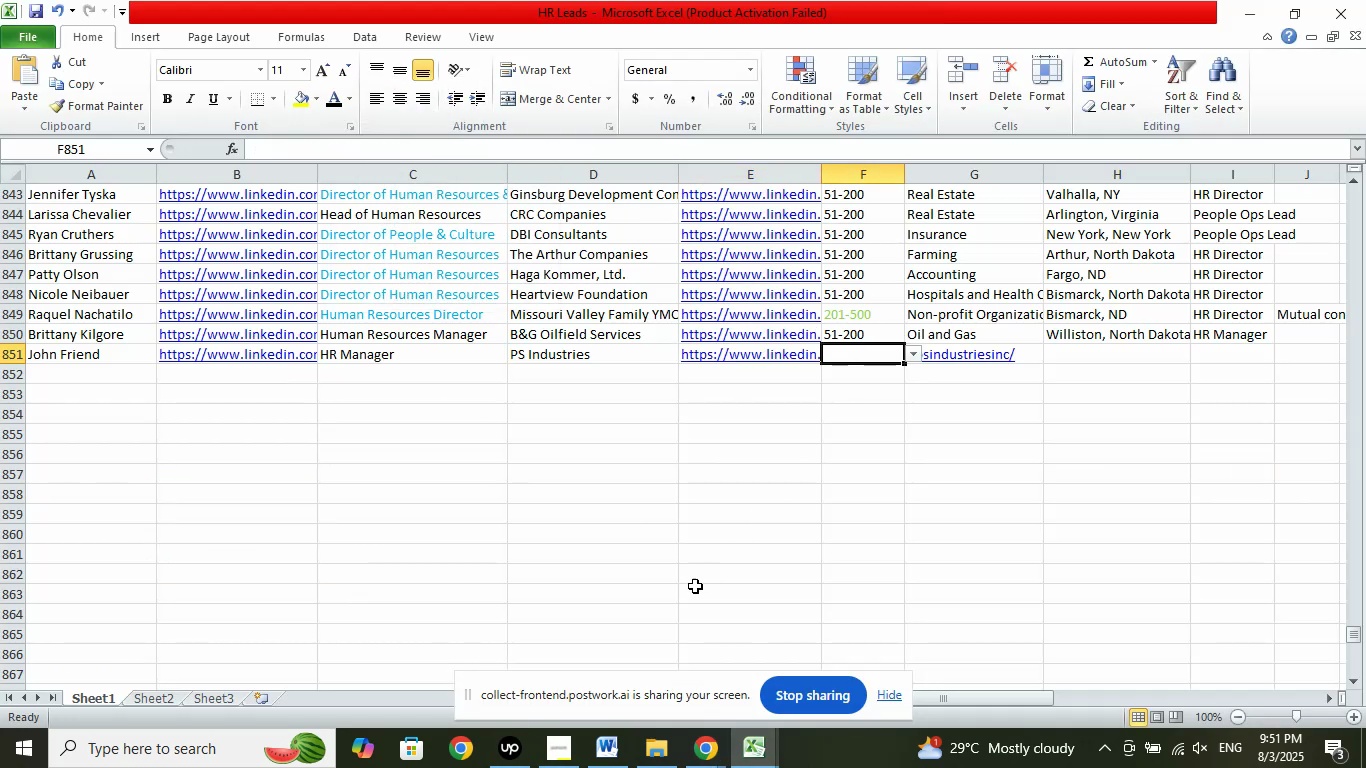 
left_click([704, 749])
 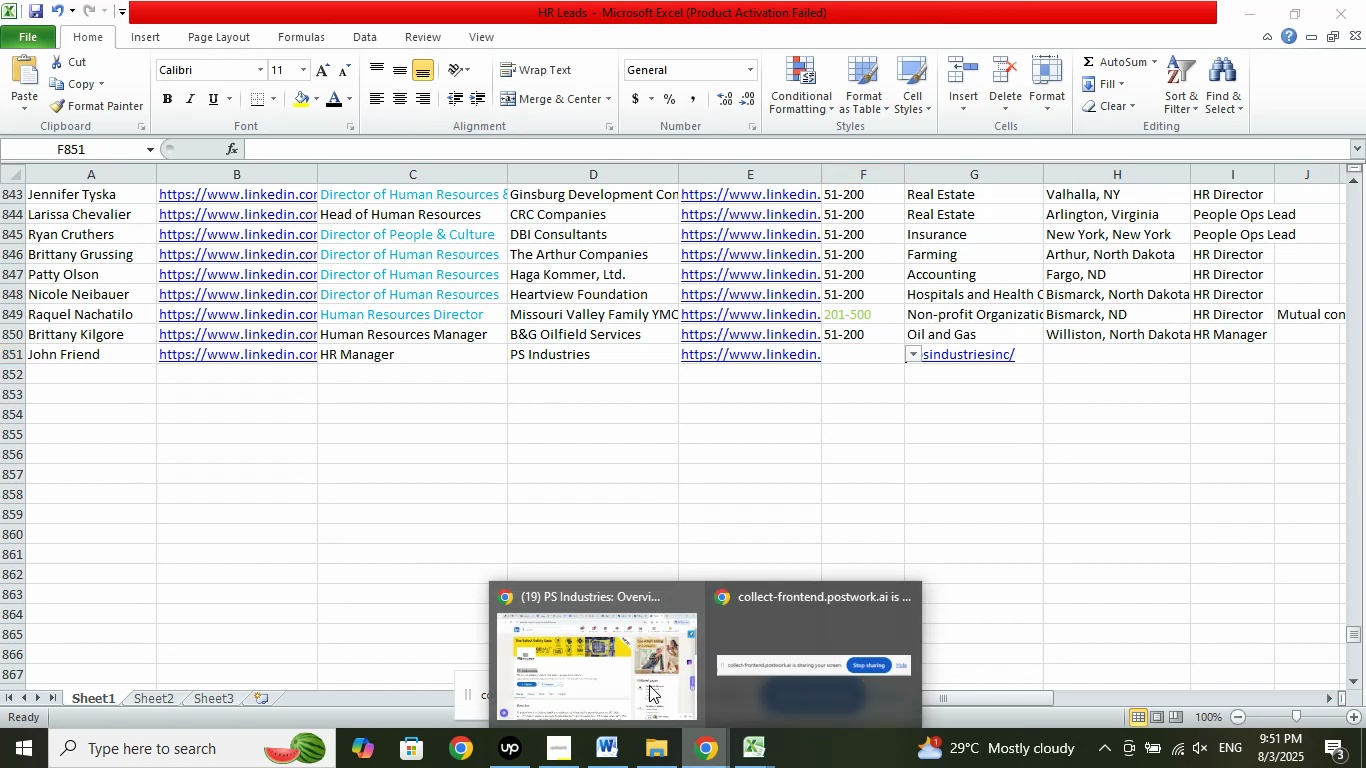 
left_click([625, 655])
 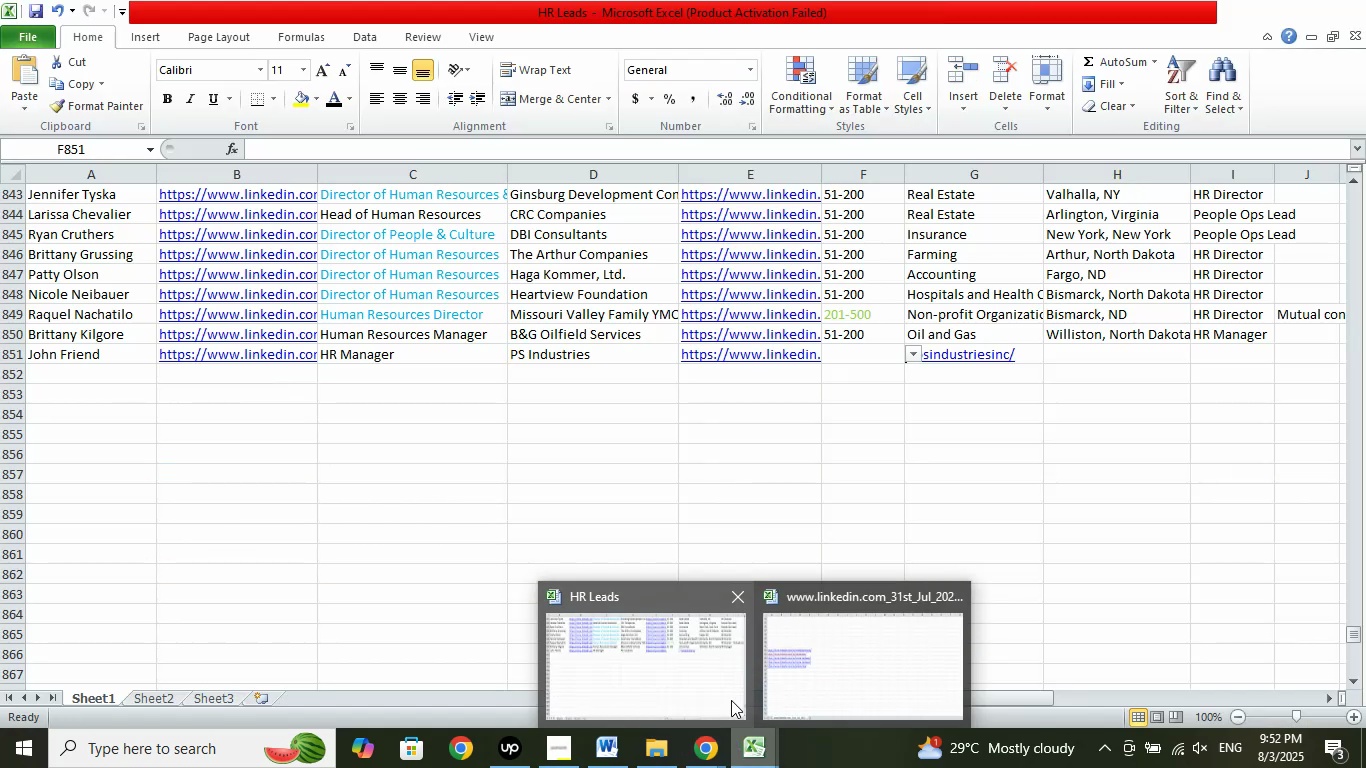 
left_click([690, 654])
 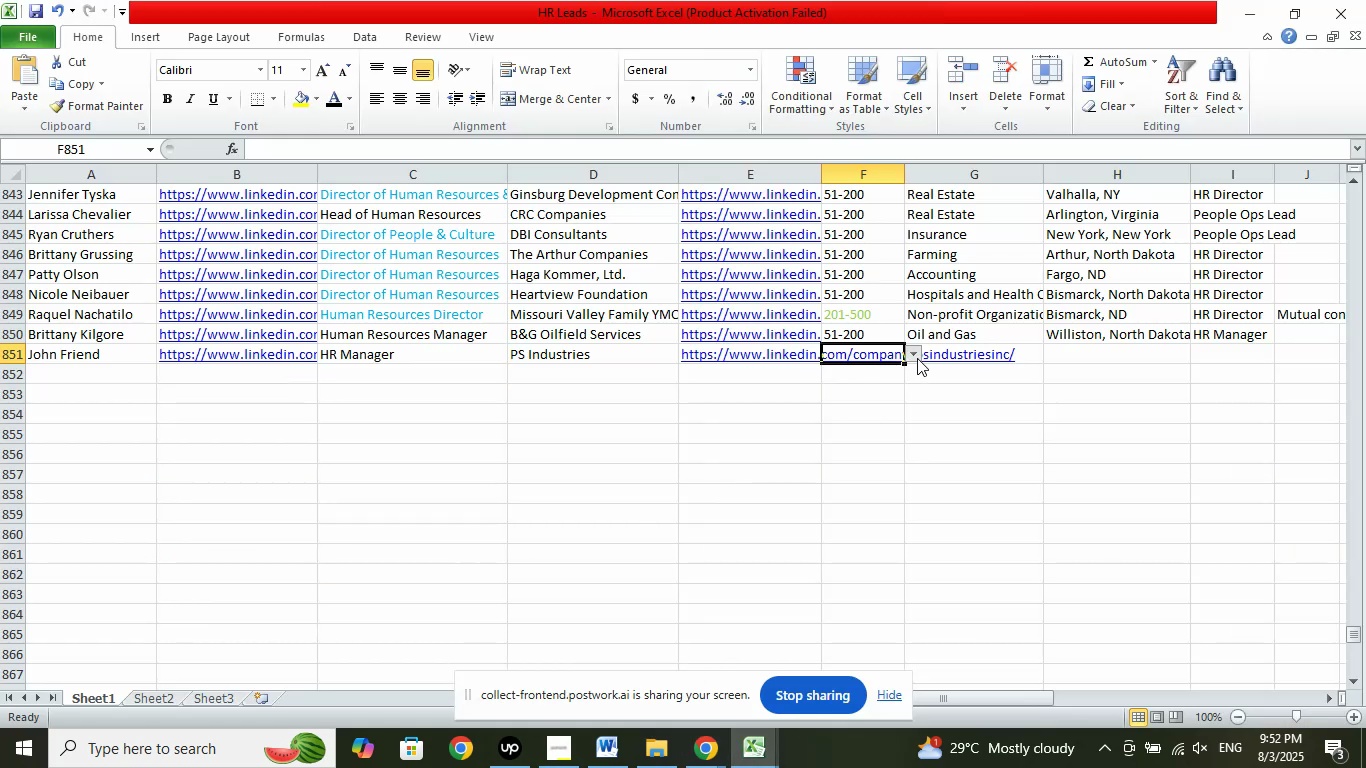 
left_click([874, 375])
 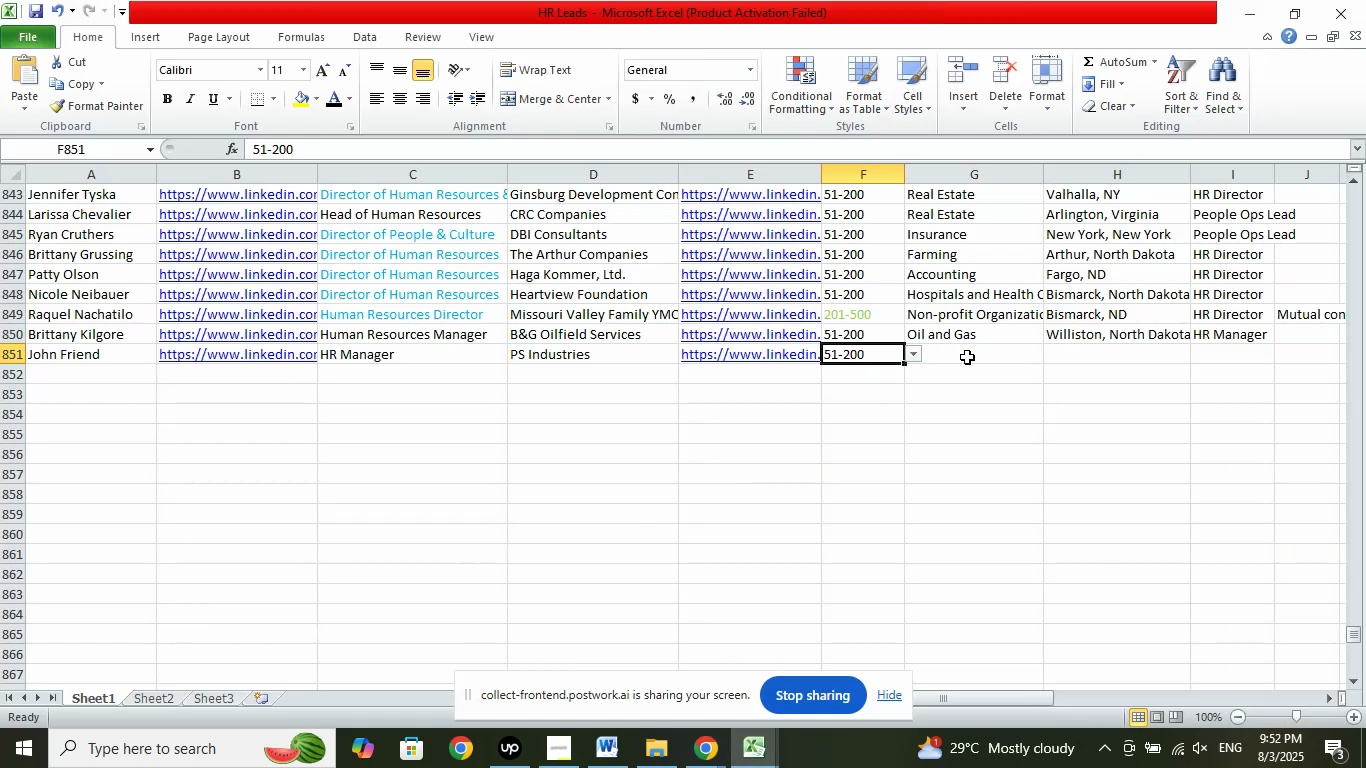 
left_click([970, 353])
 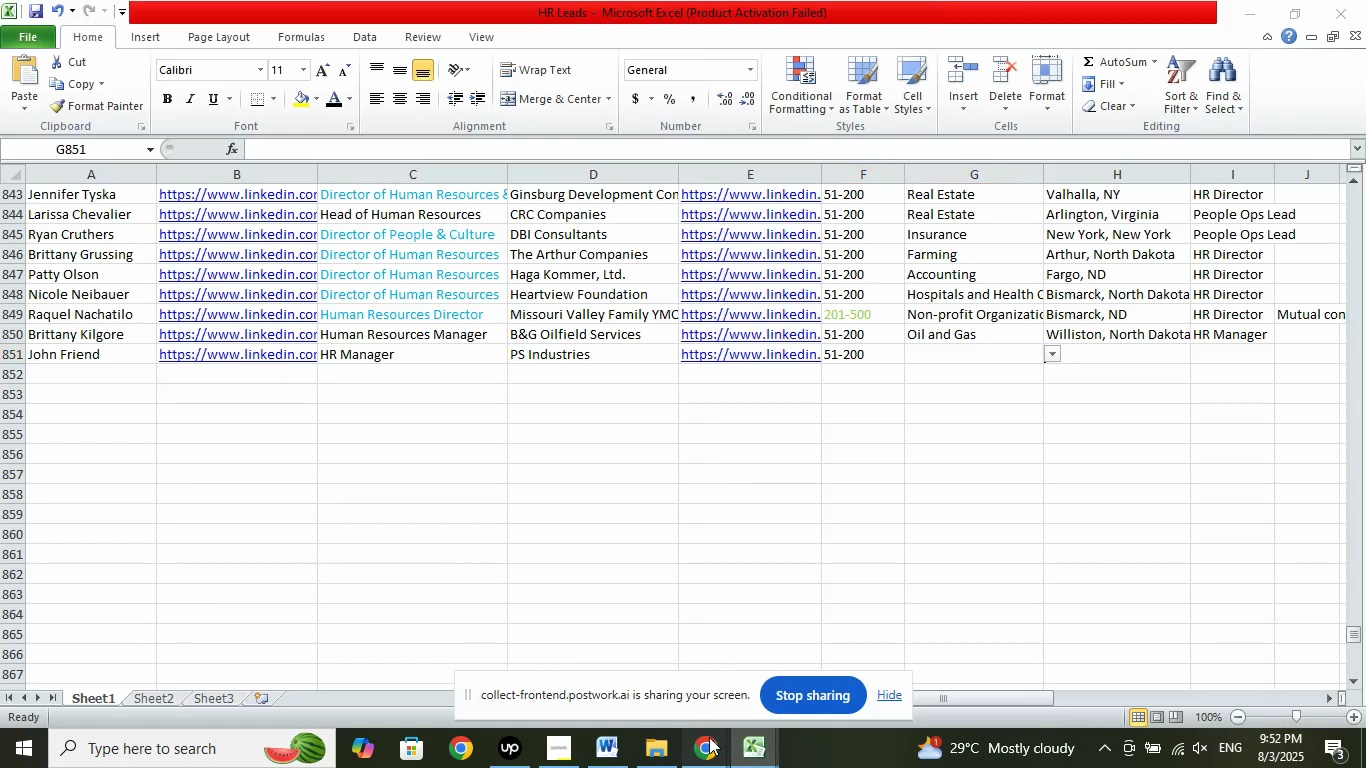 
double_click([648, 666])
 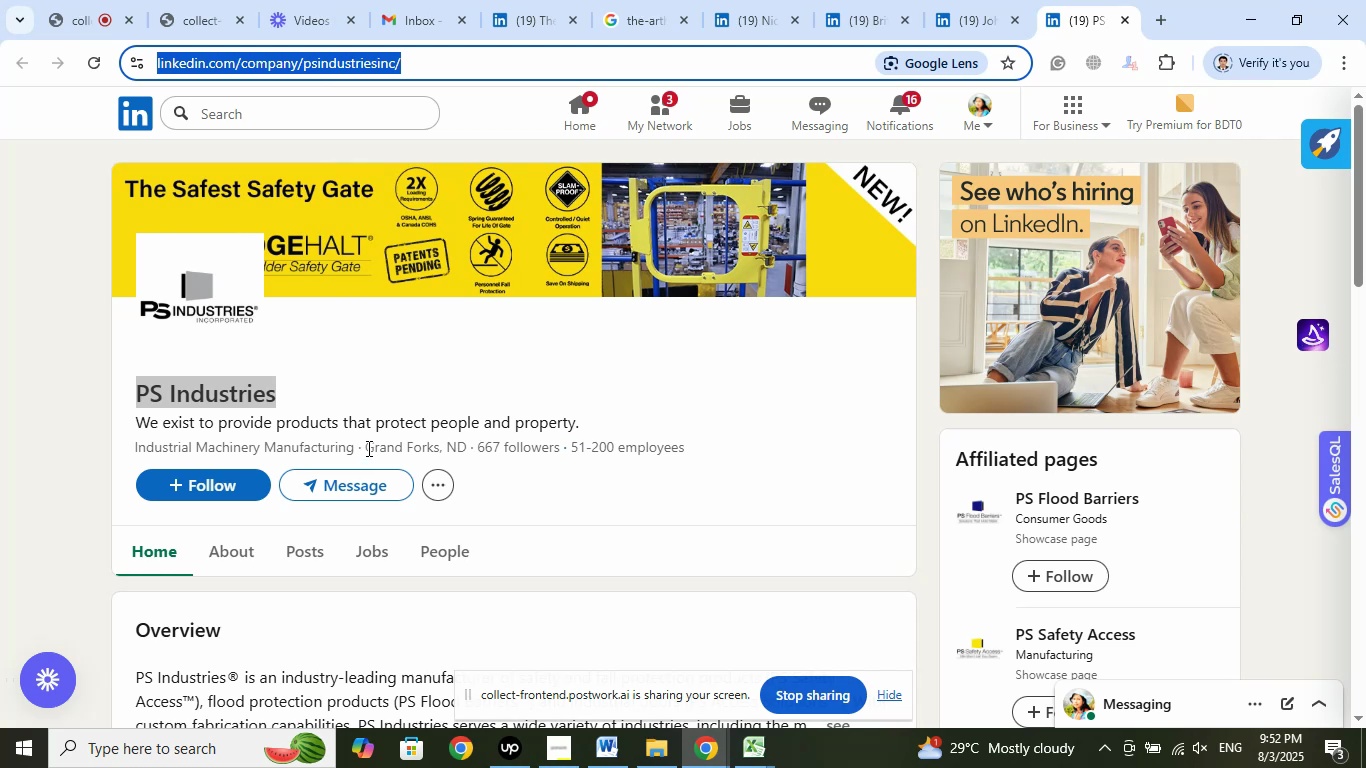 
wait(5.25)
 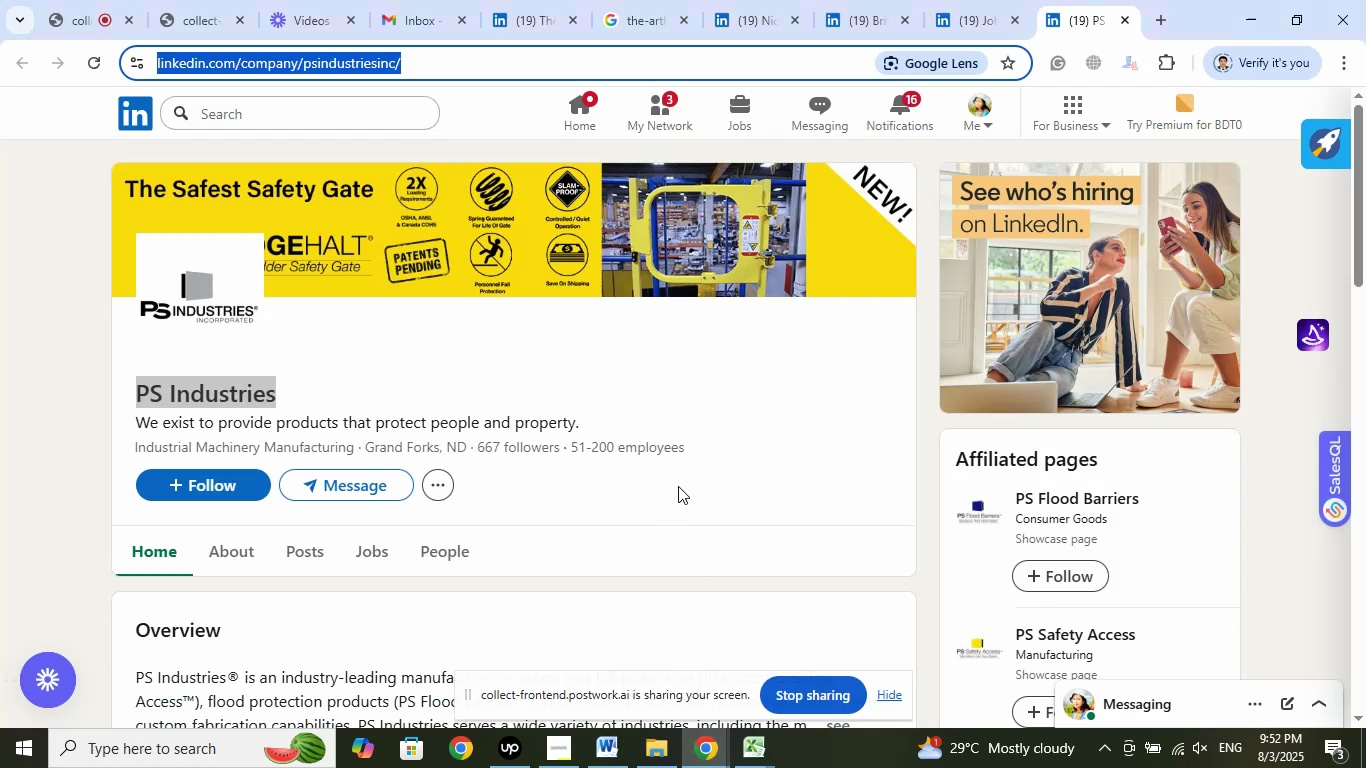 
right_click([438, 445])
 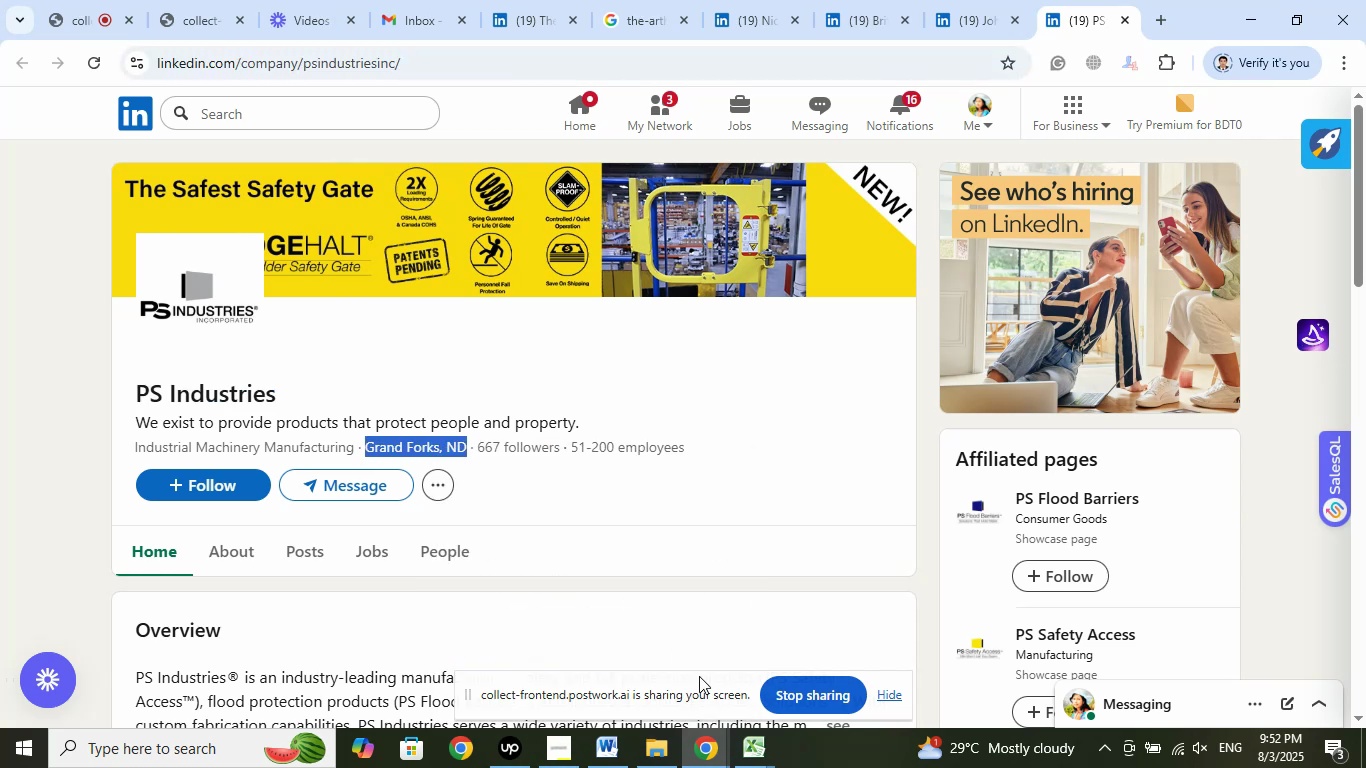 
left_click([756, 755])
 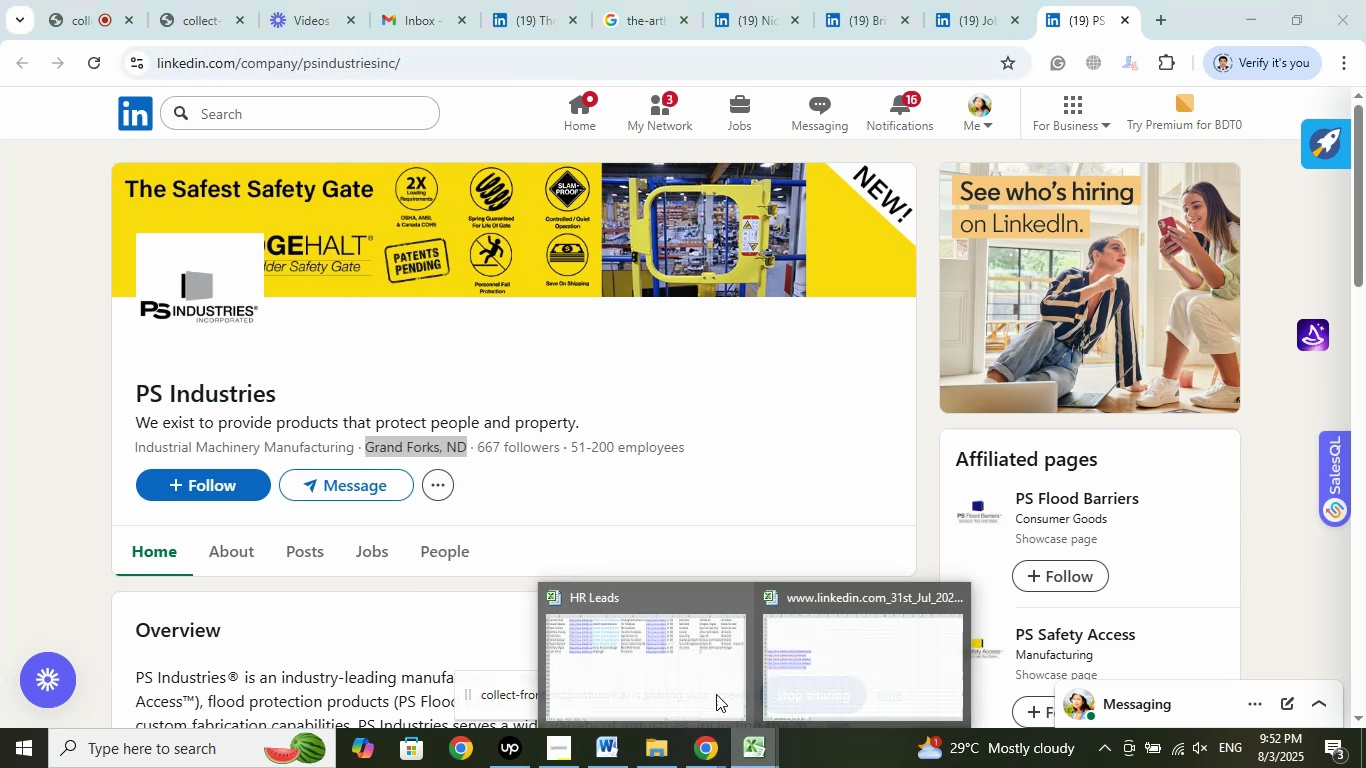 
left_click([687, 663])
 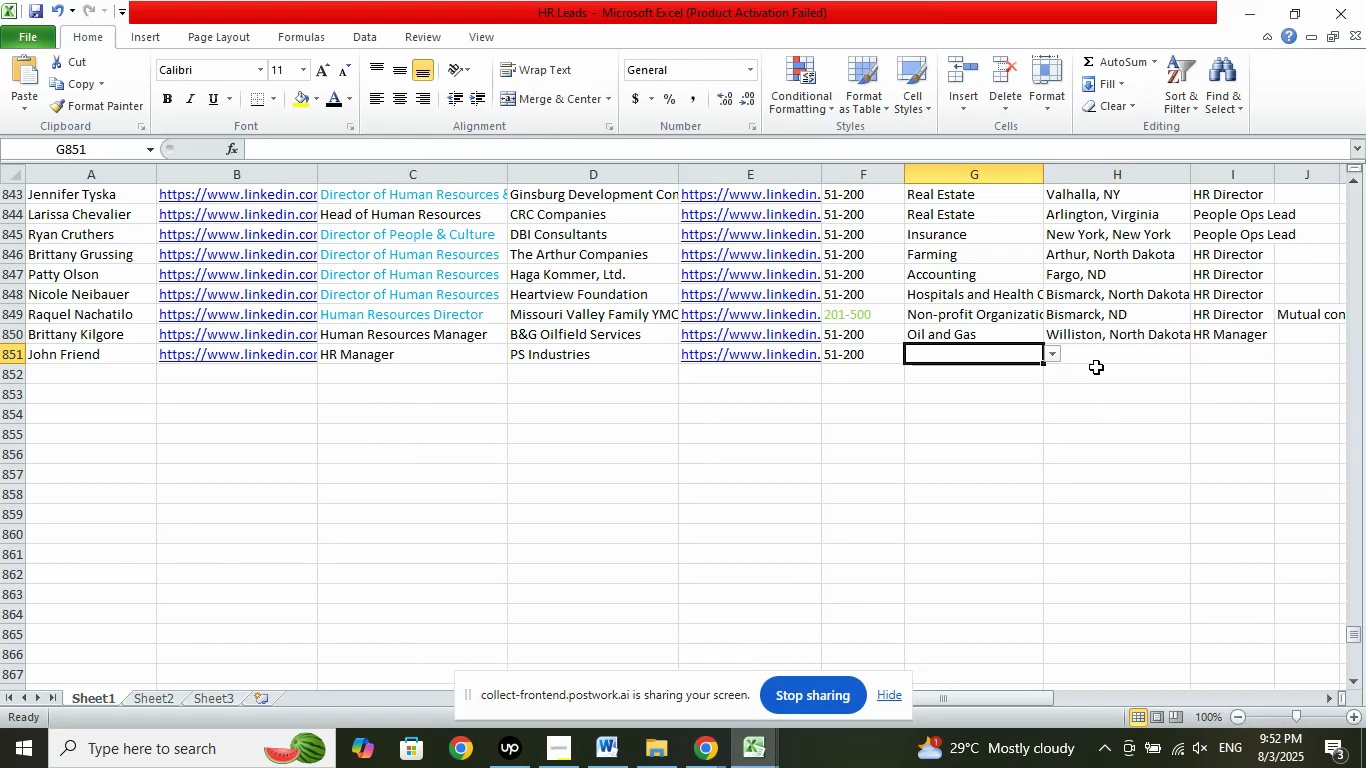 
left_click([1094, 351])
 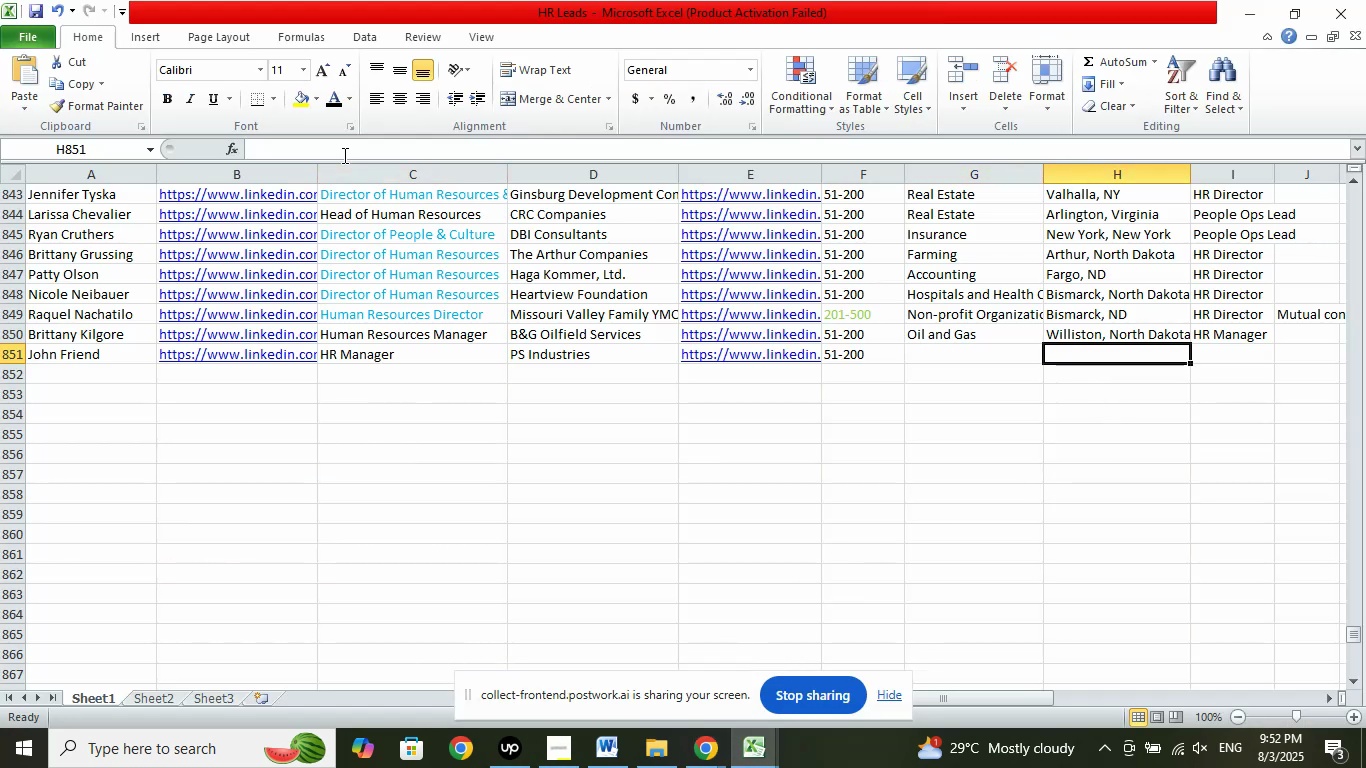 
left_click([334, 144])
 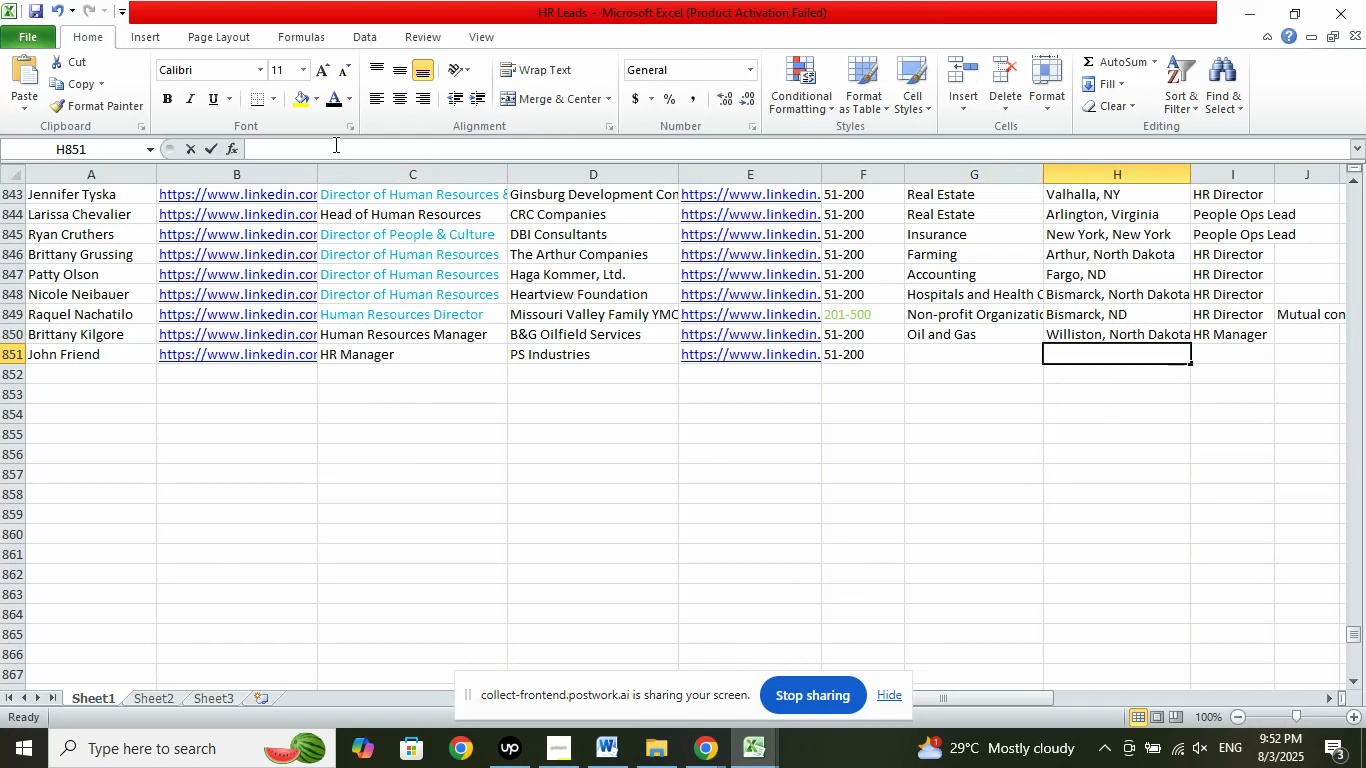 
right_click([334, 144])
 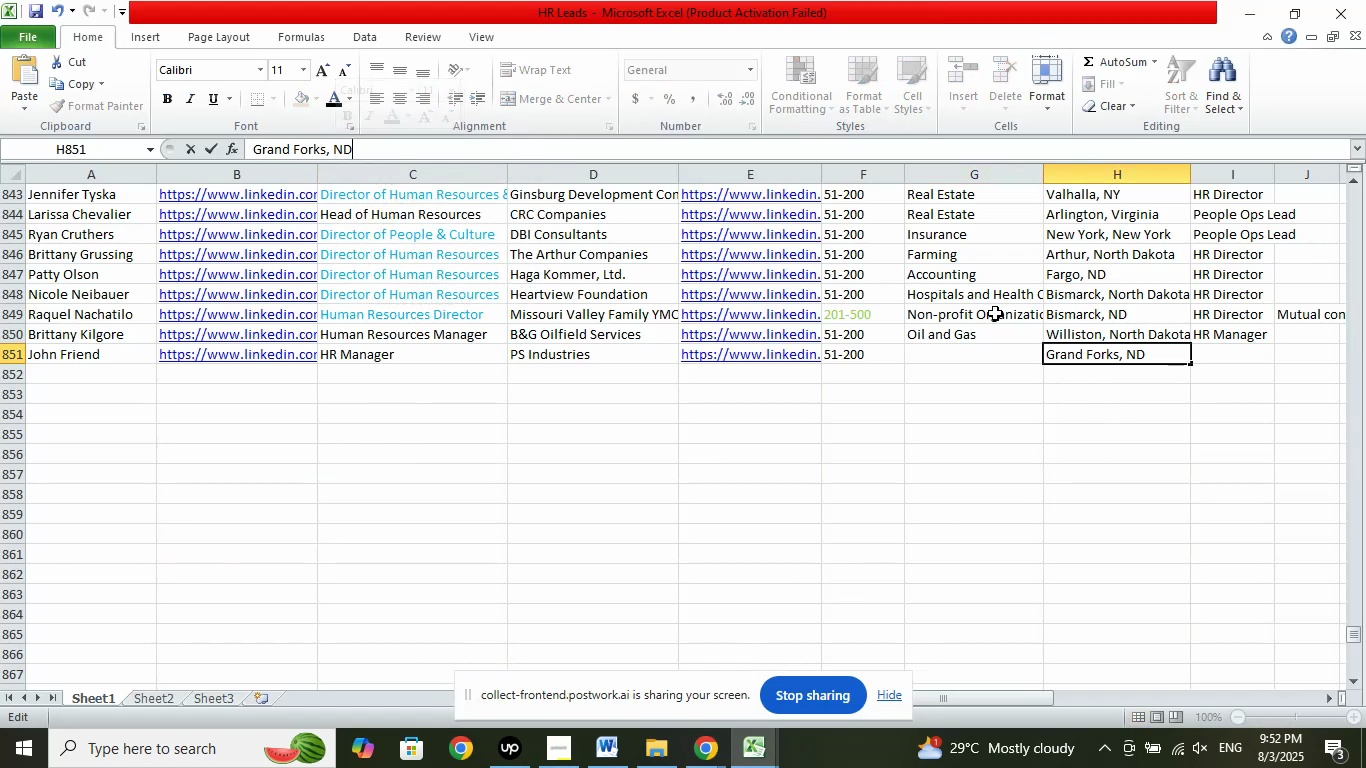 
left_click([994, 355])
 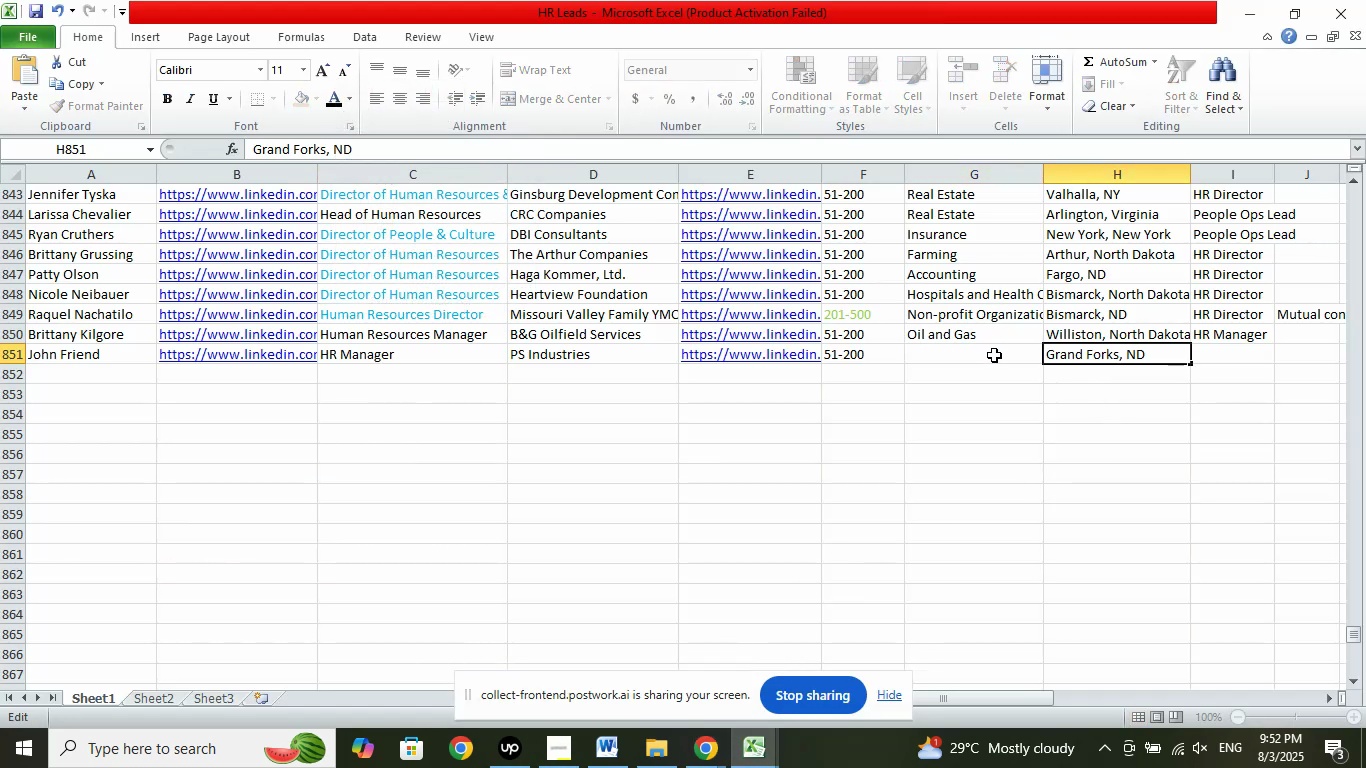 
mouse_move([1047, 359])
 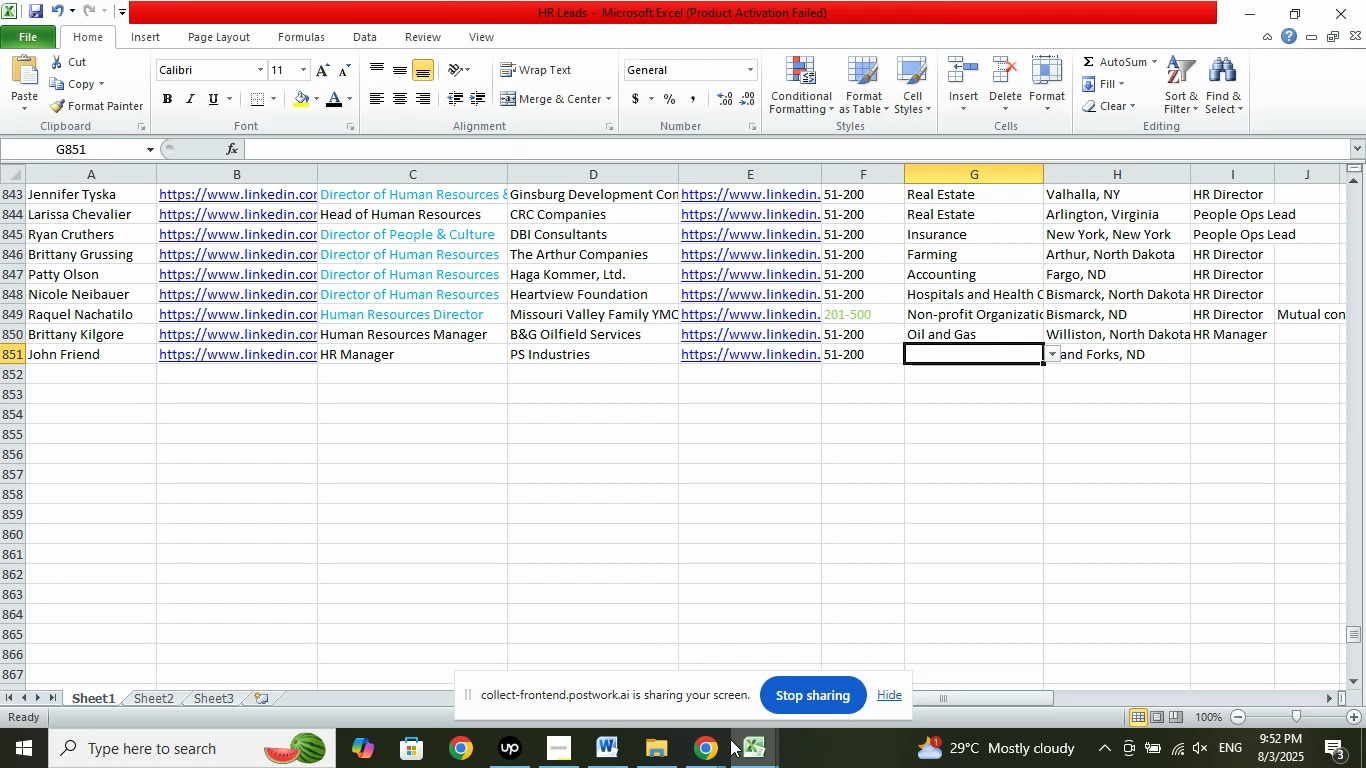 
left_click([721, 750])
 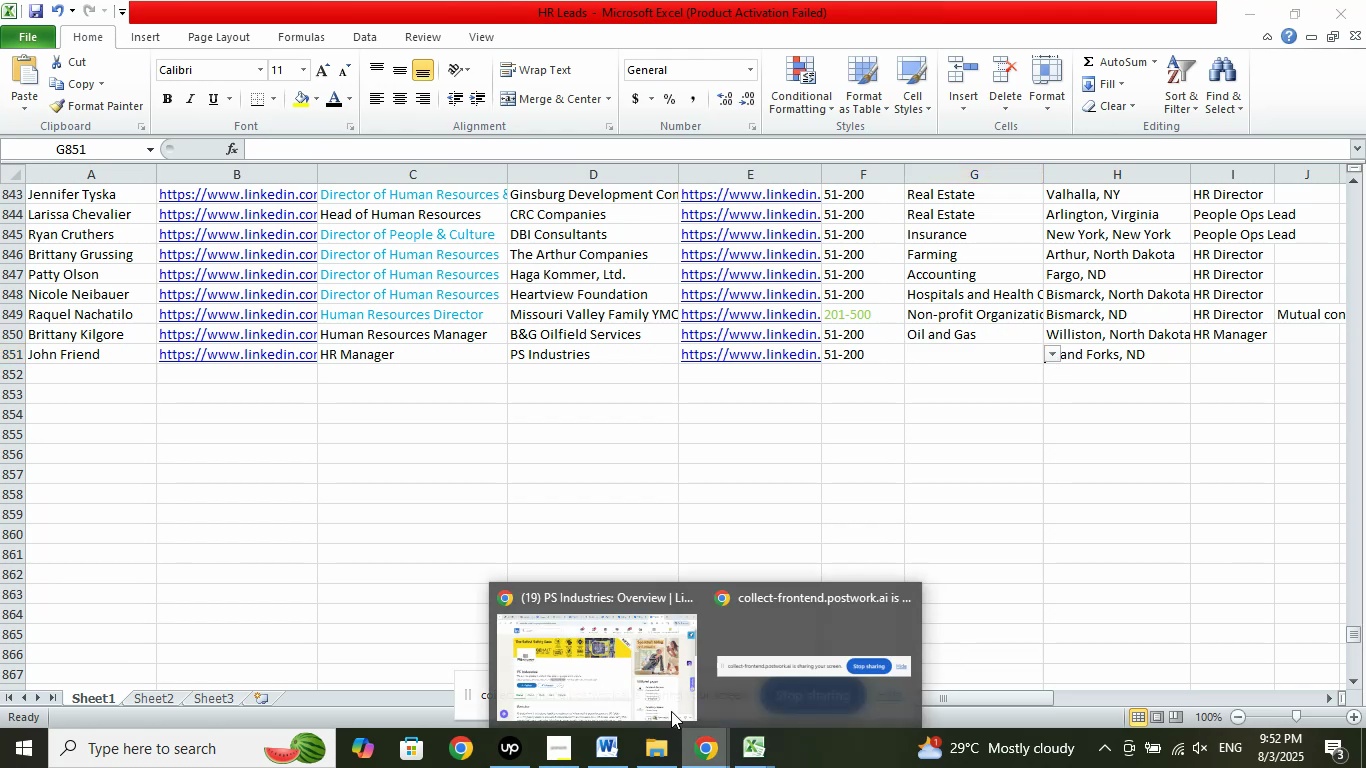 
double_click([630, 680])
 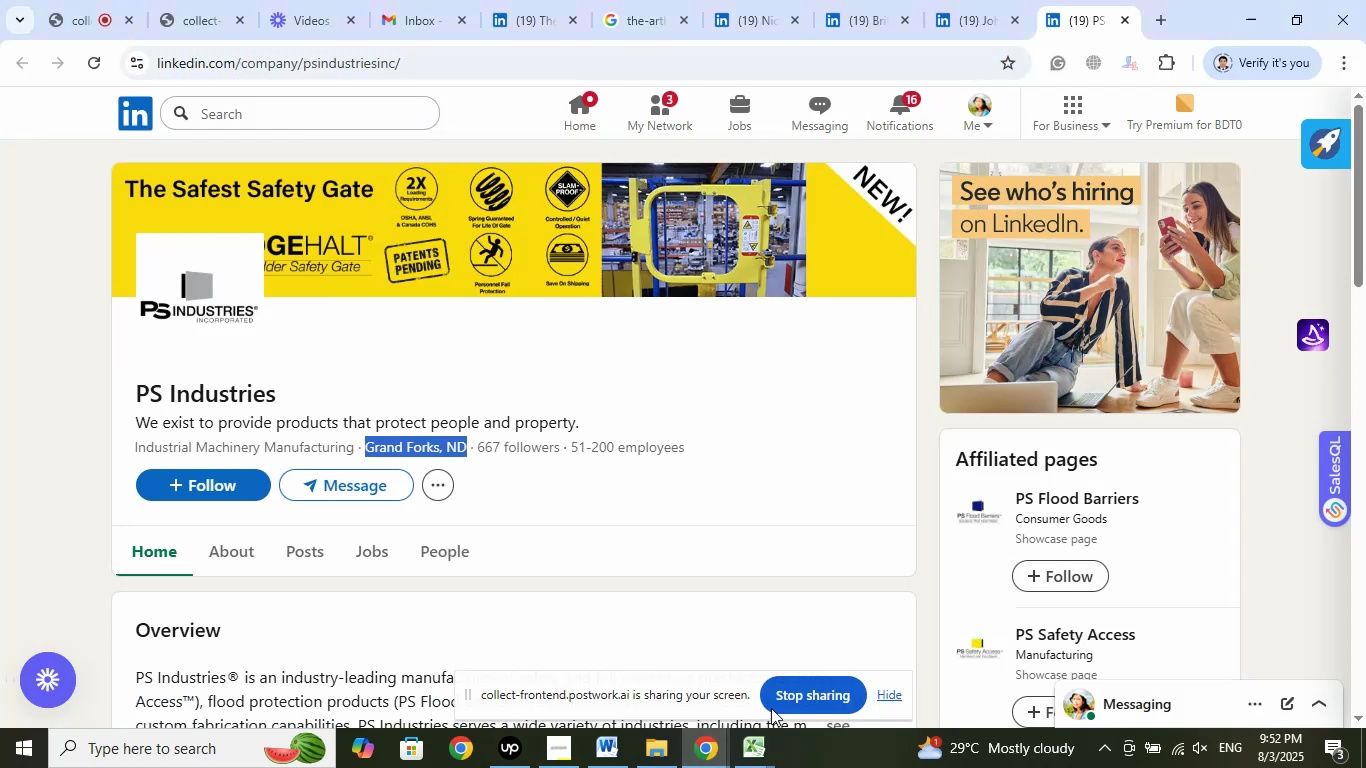 
left_click([742, 748])
 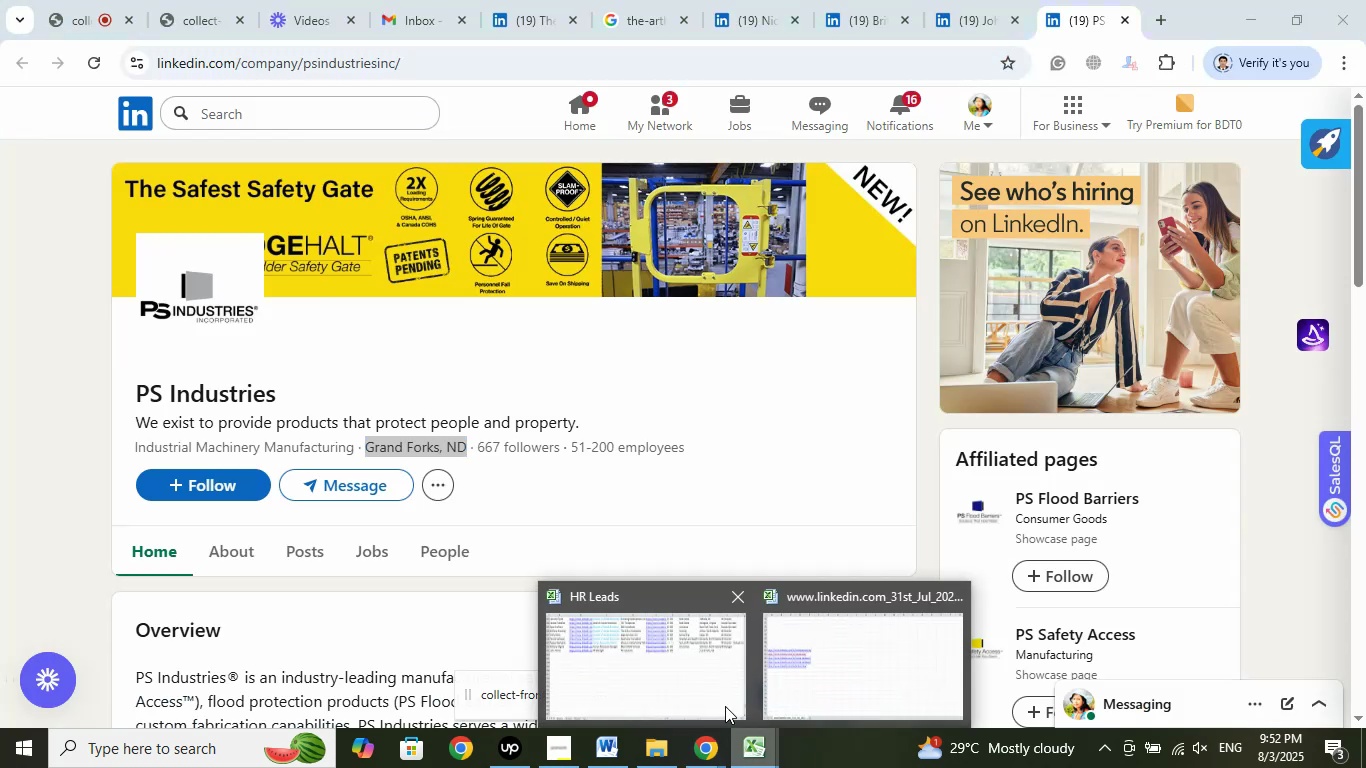 
left_click([711, 684])
 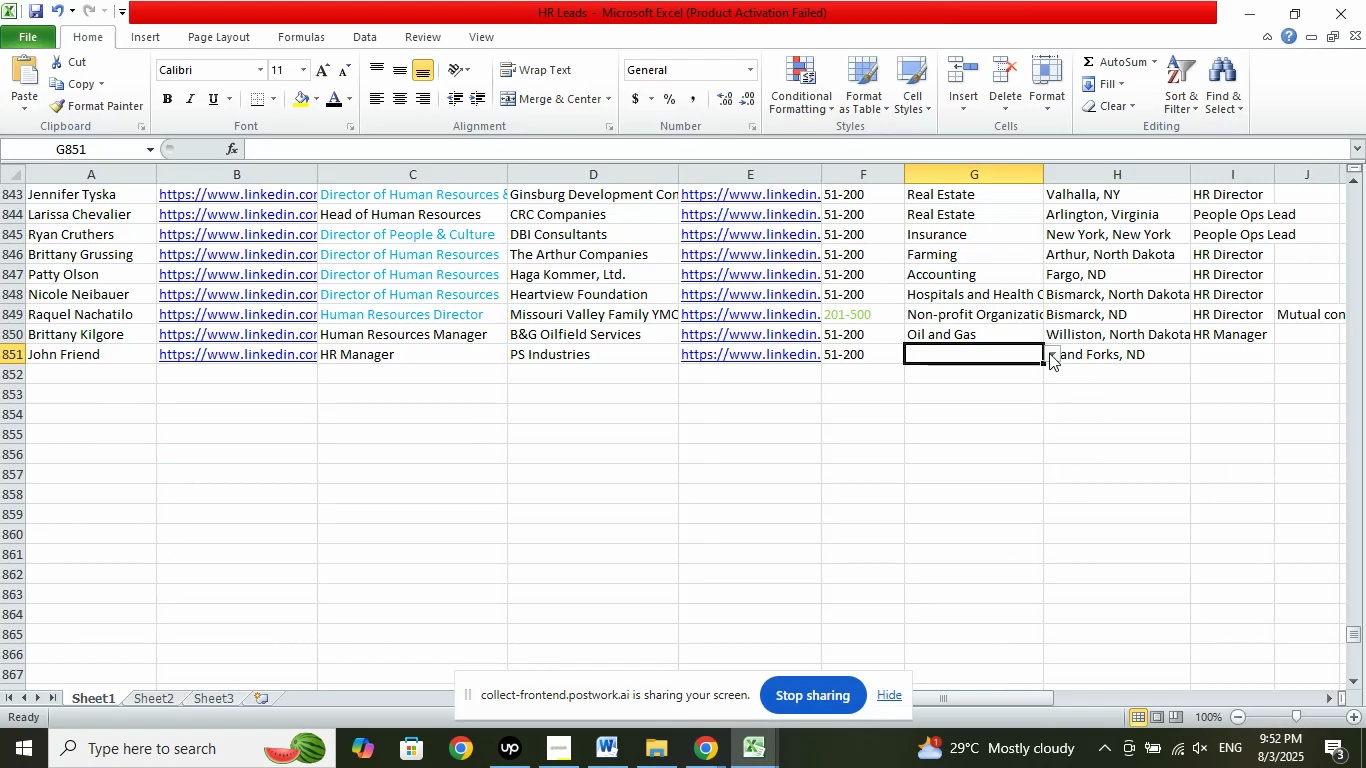 
left_click([1049, 349])
 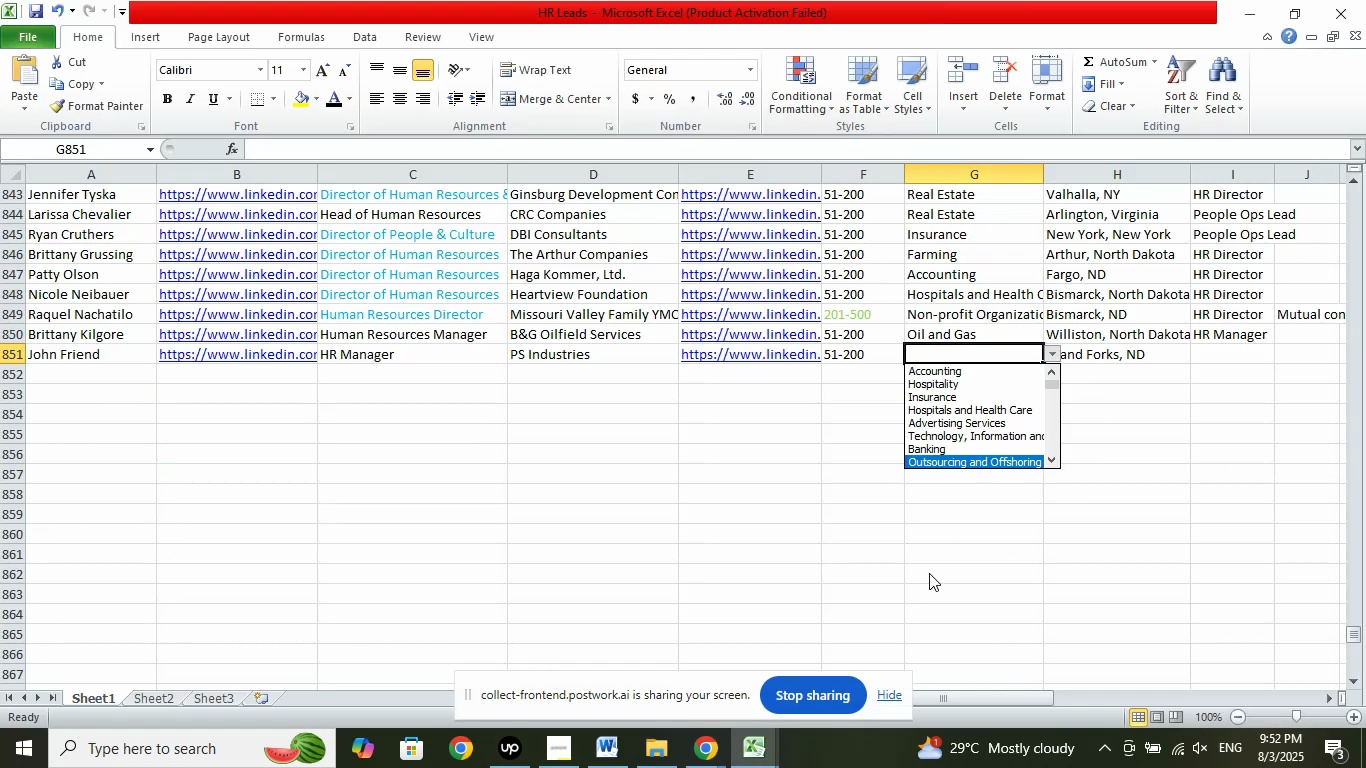 
key(ArrowDown)
 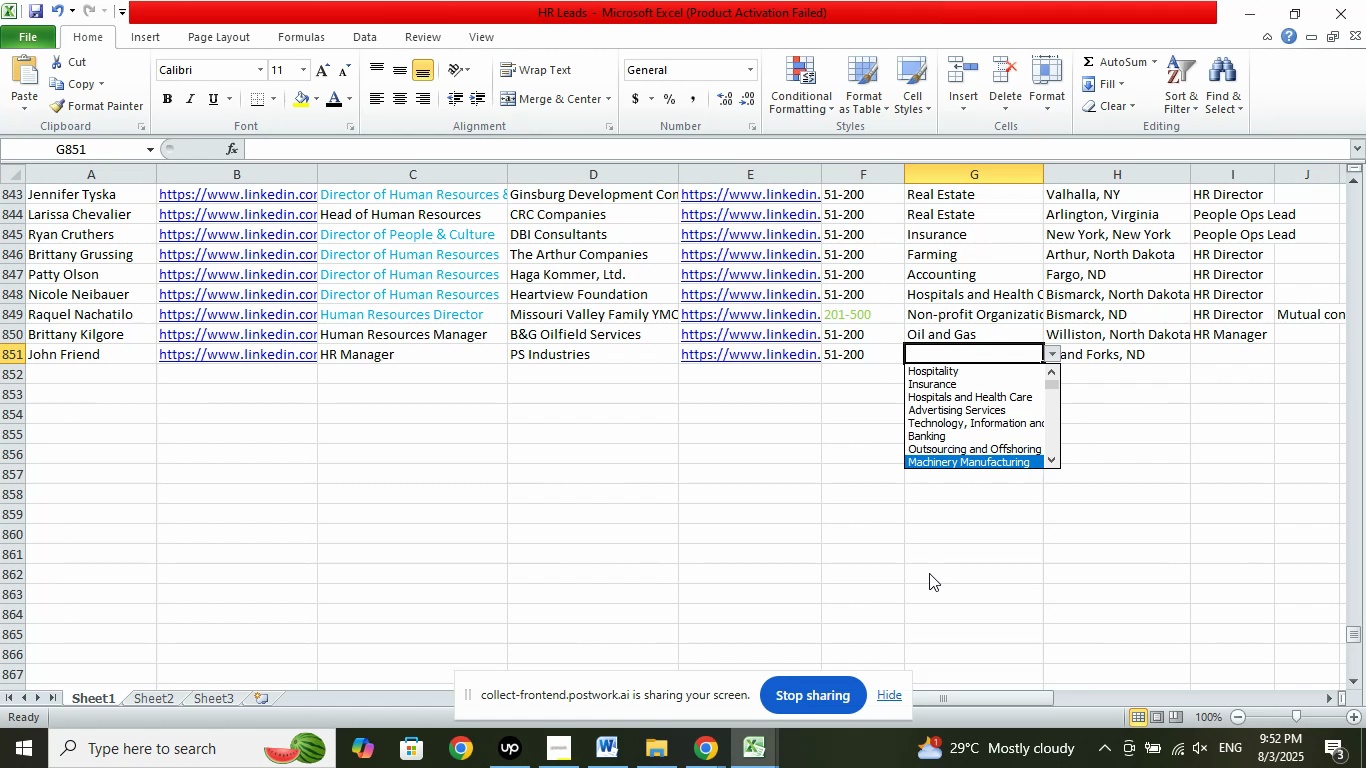 
key(ArrowDown)
 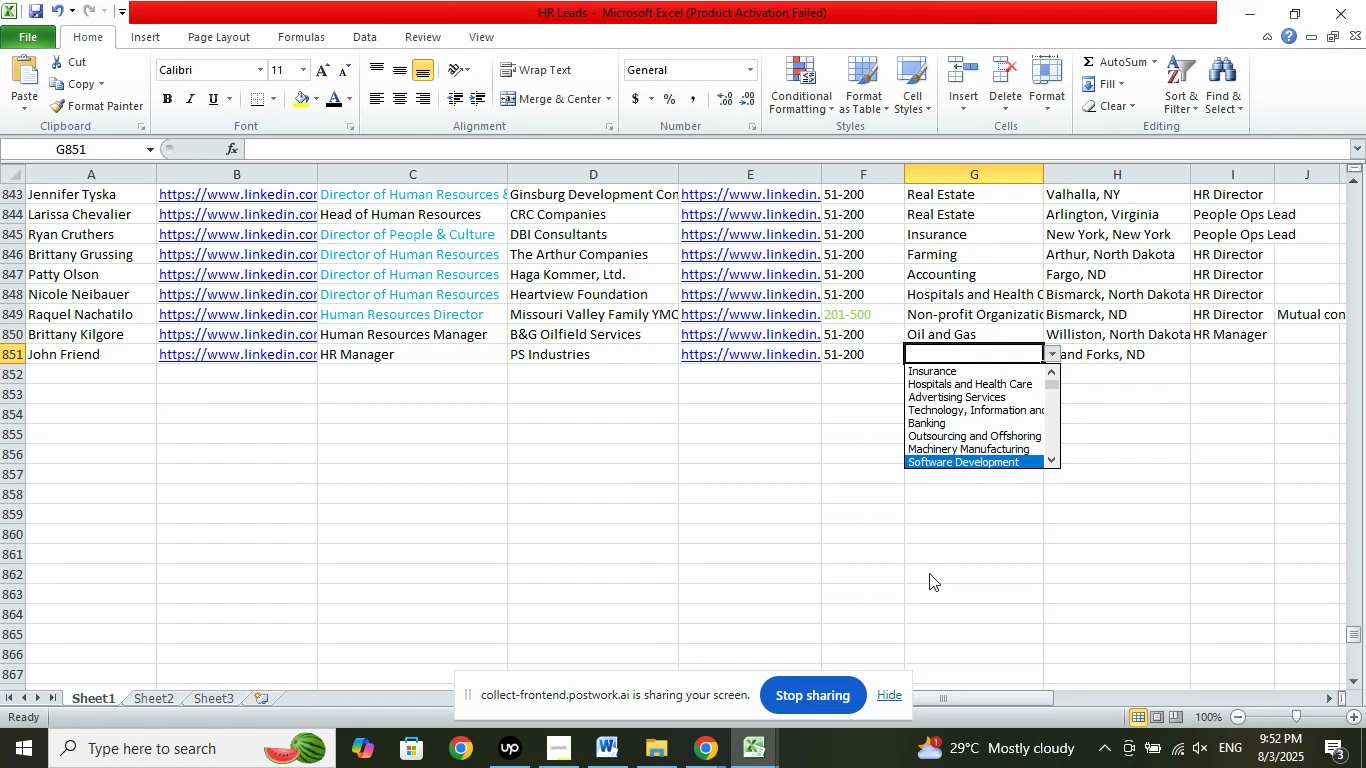 
key(ArrowDown)
 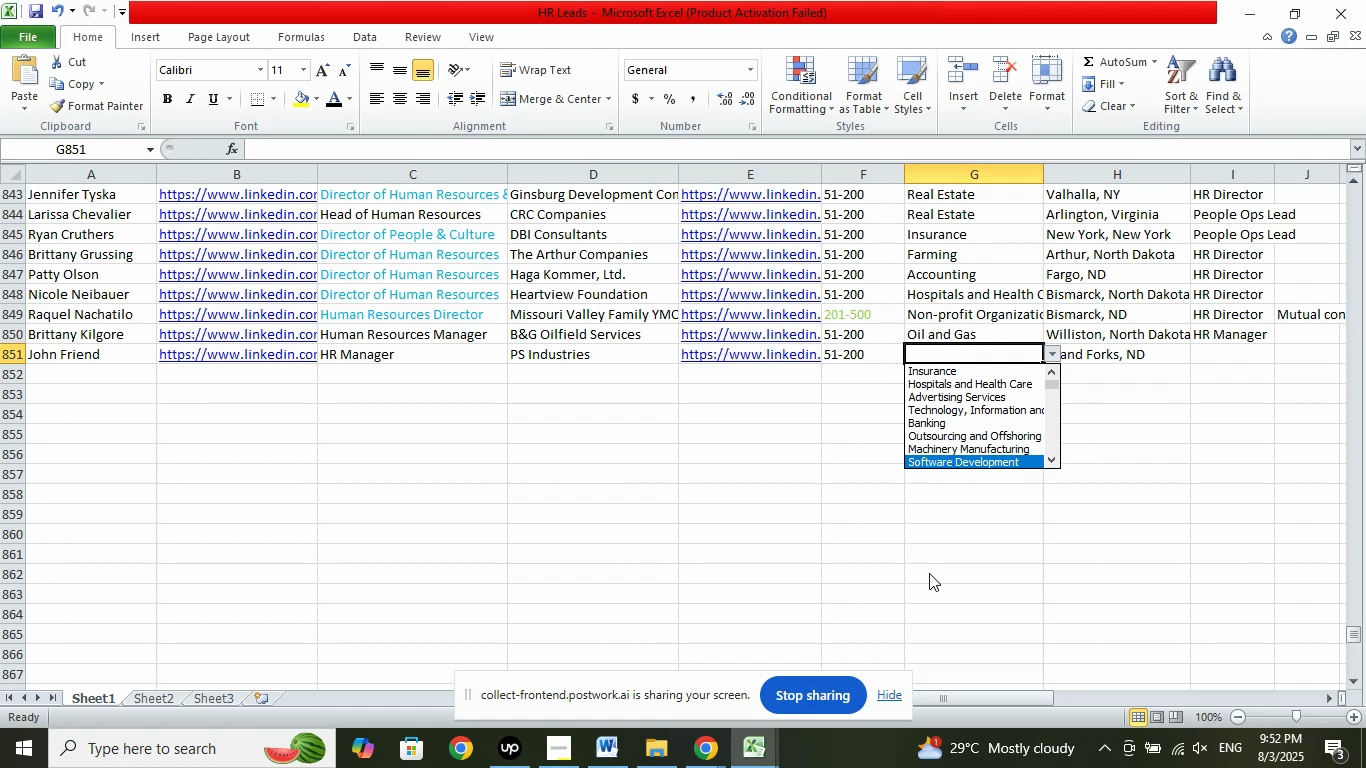 
key(ArrowDown)
 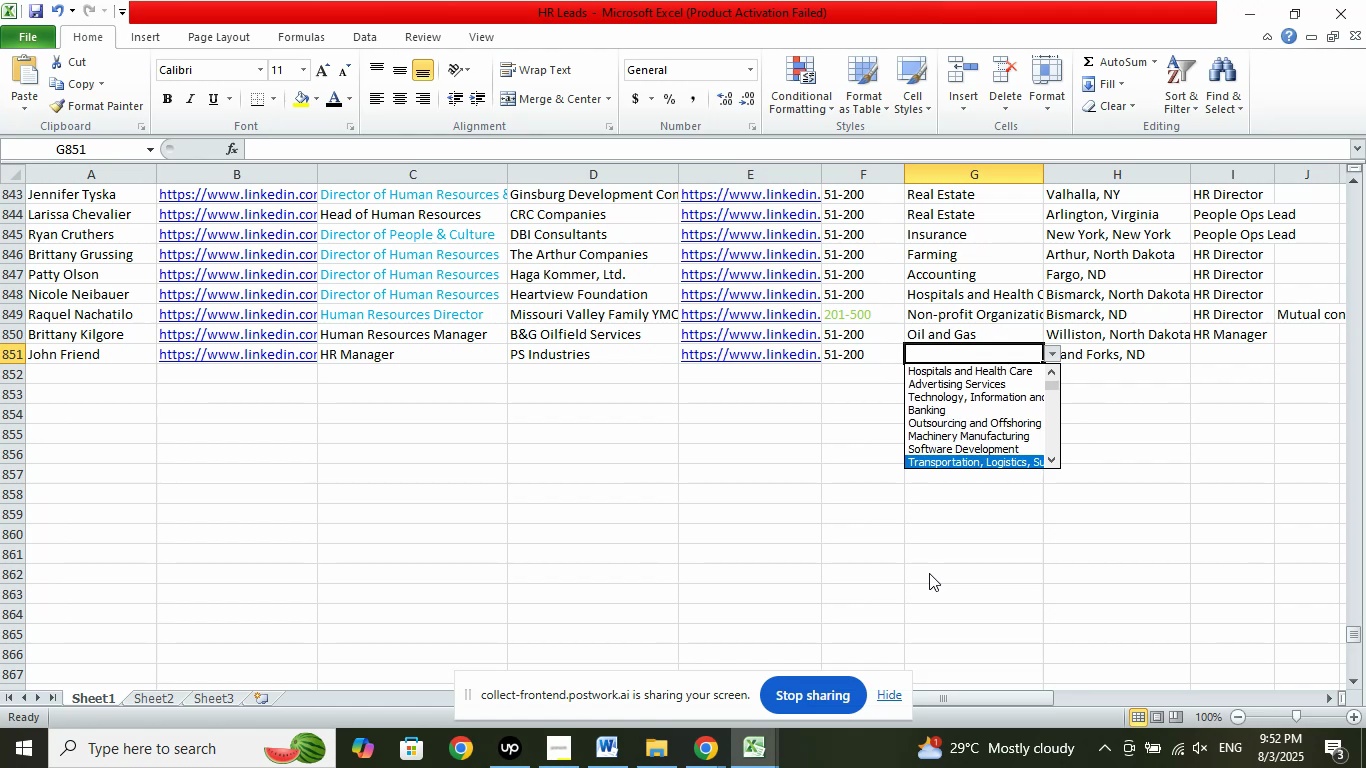 
key(ArrowDown)
 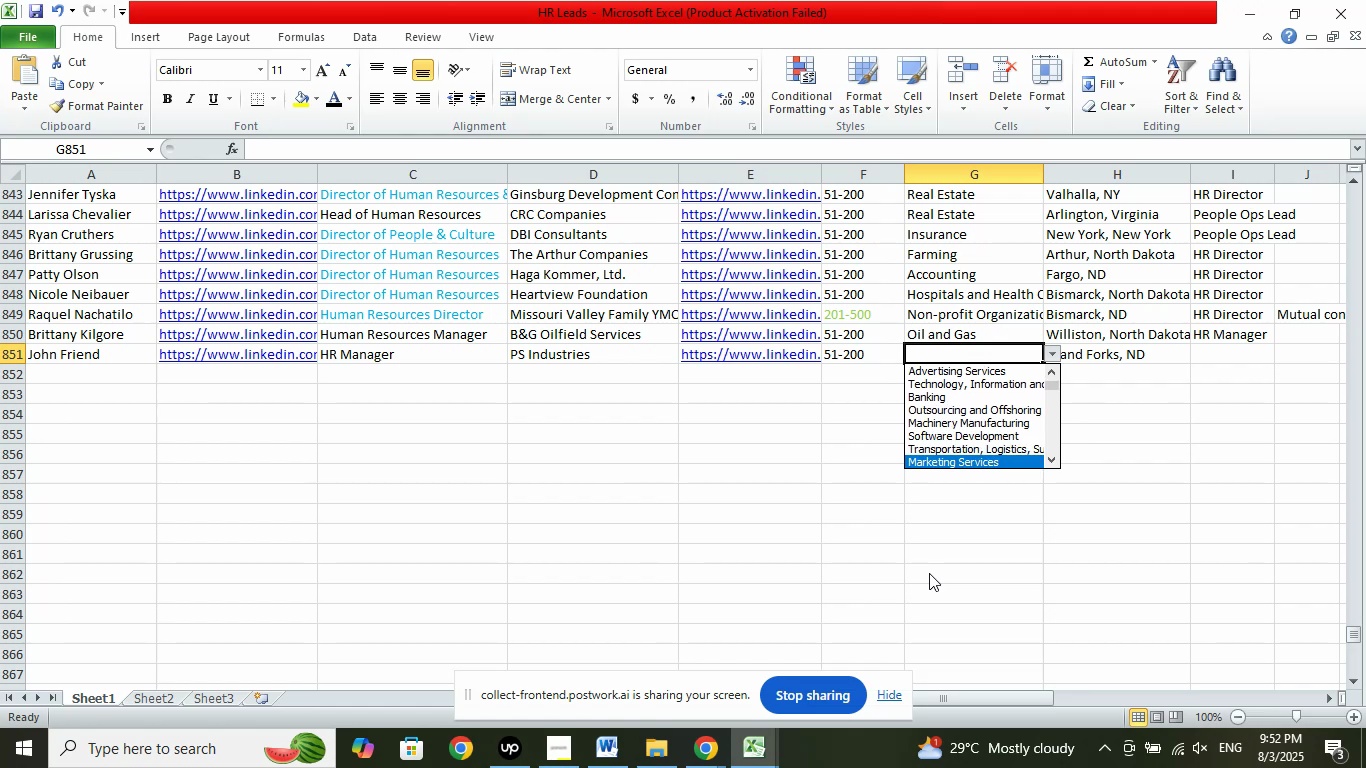 
key(ArrowDown)
 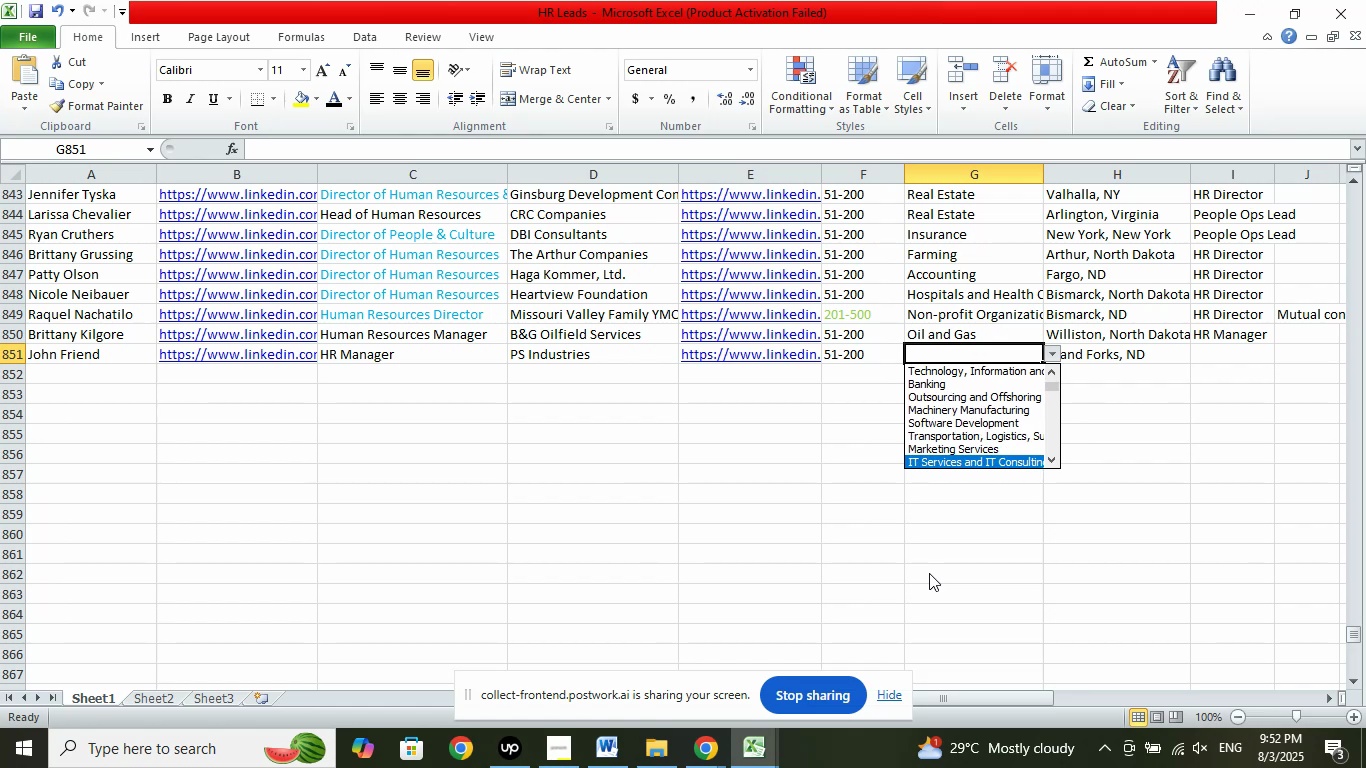 
key(ArrowDown)
 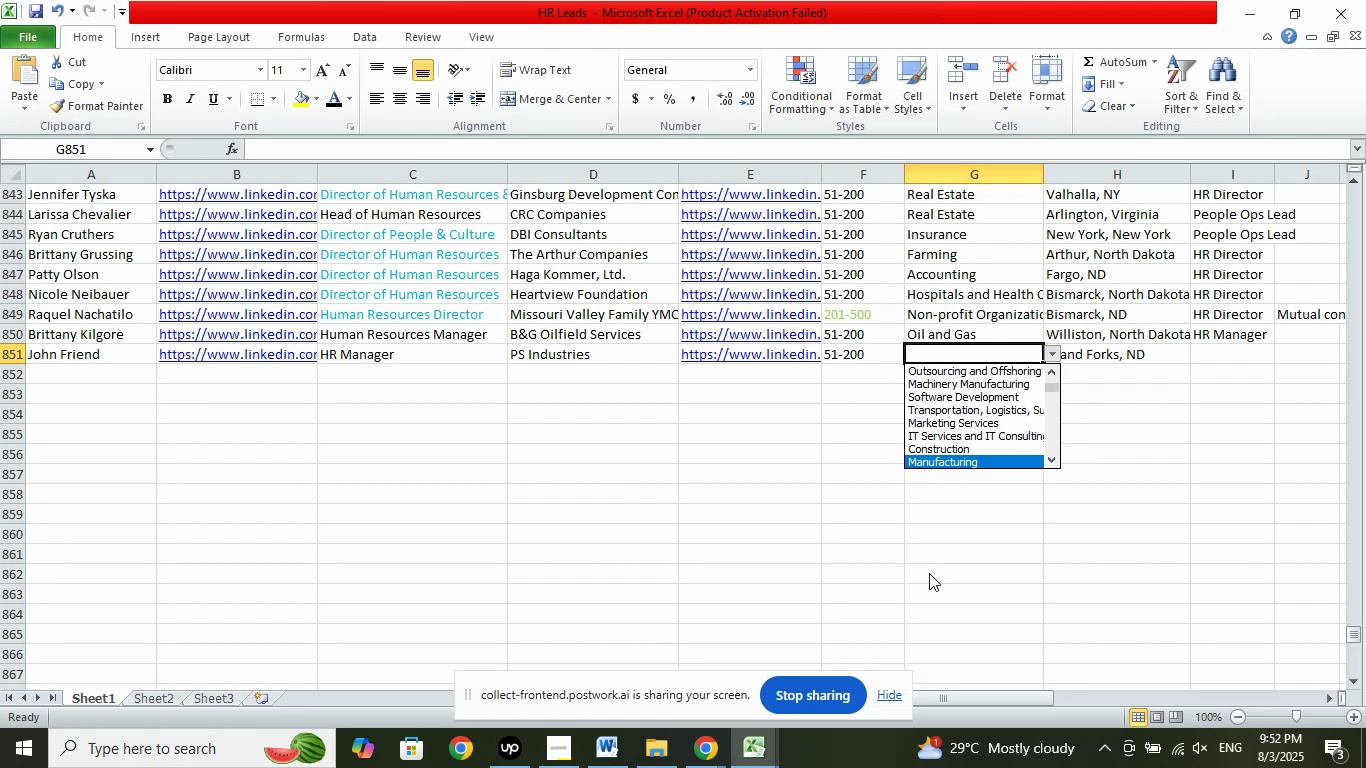 
key(ArrowDown)
 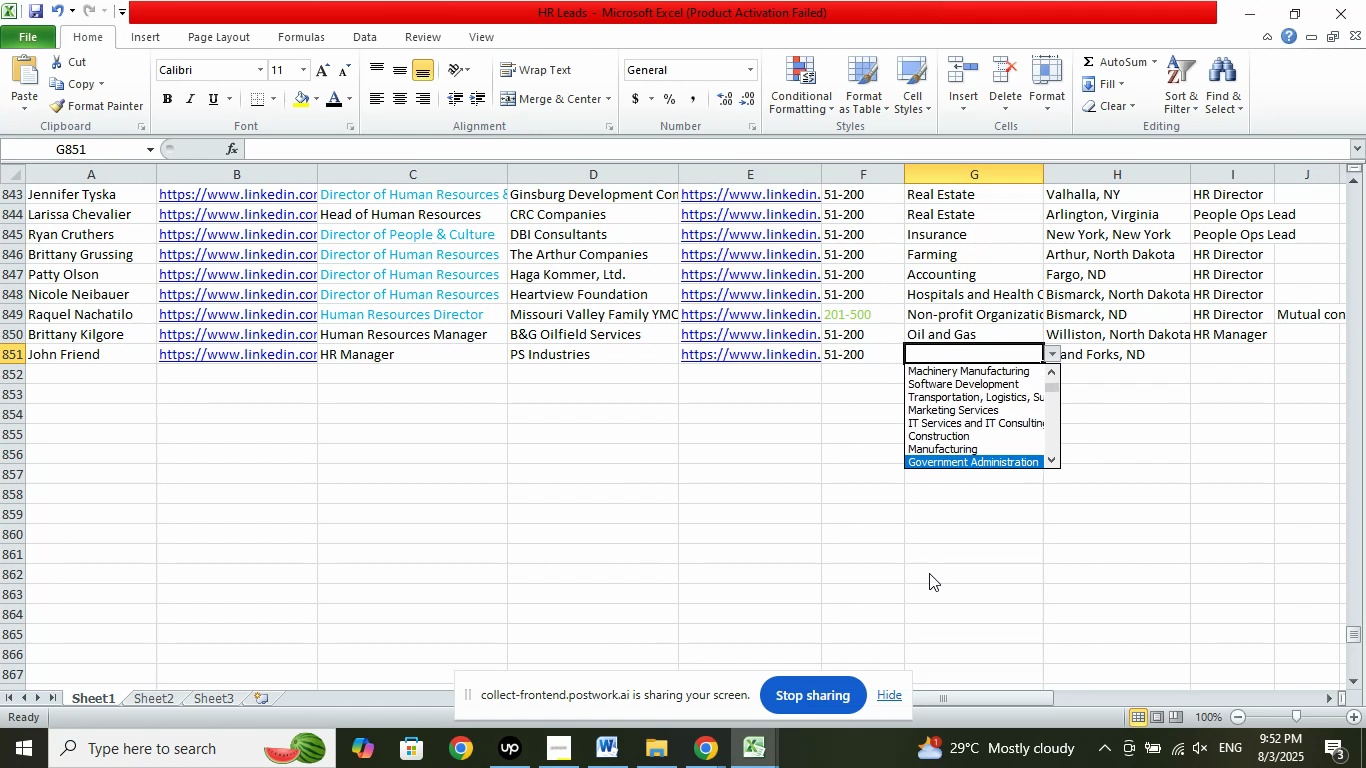 
key(ArrowDown)
 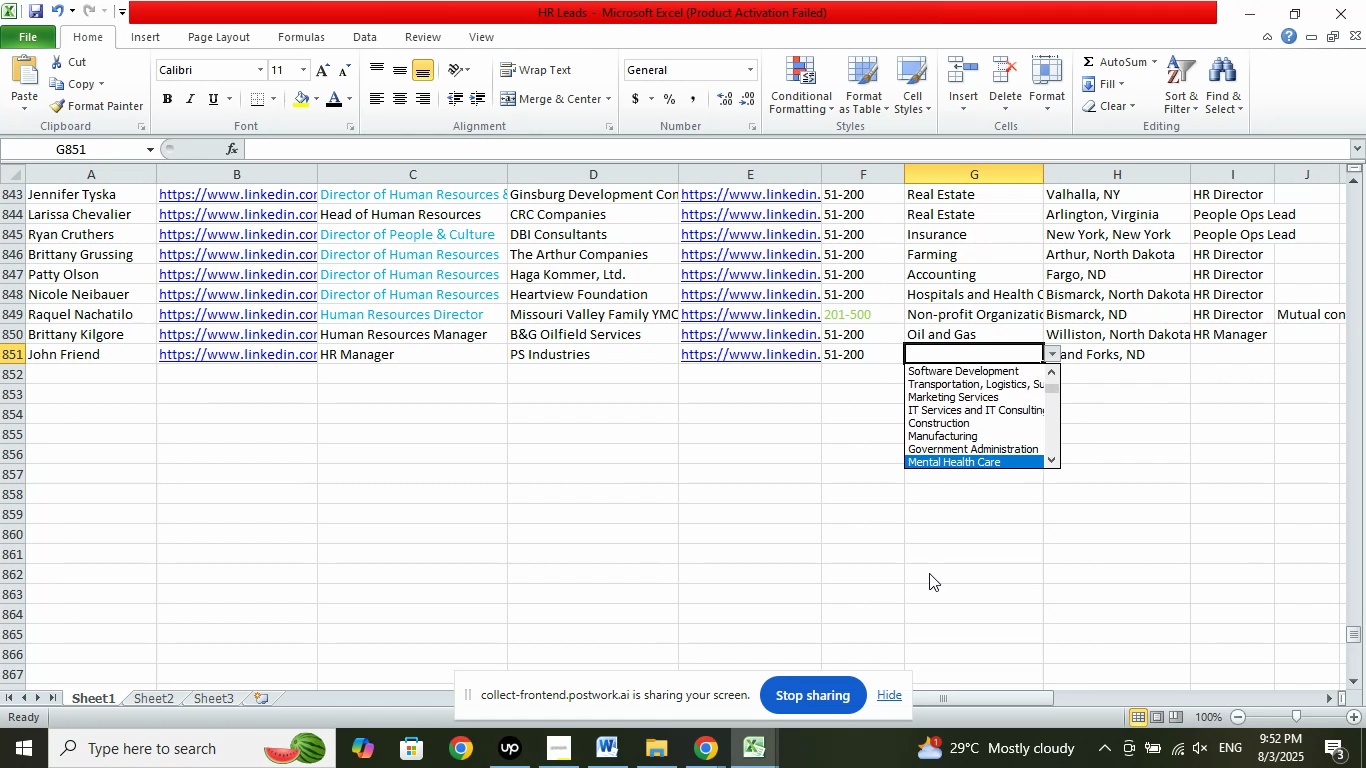 
key(ArrowDown)
 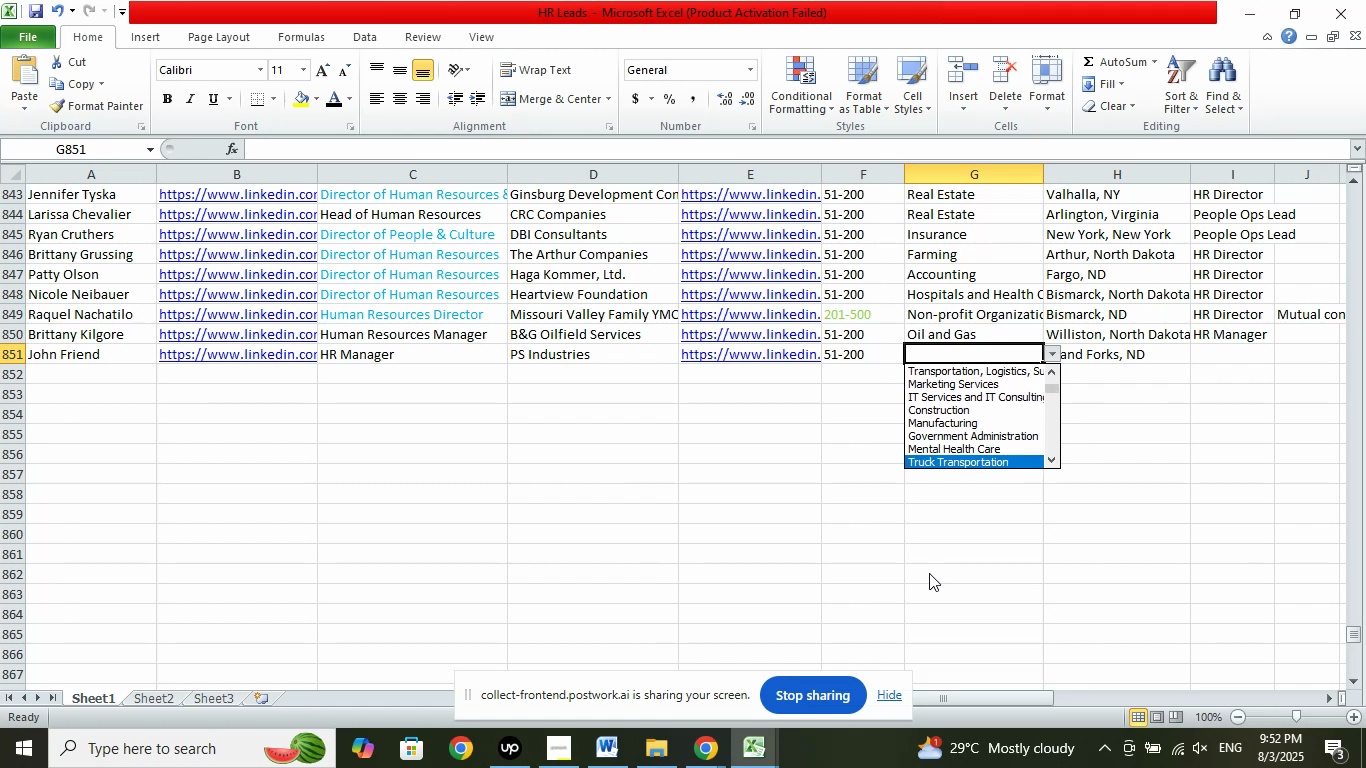 
key(ArrowDown)
 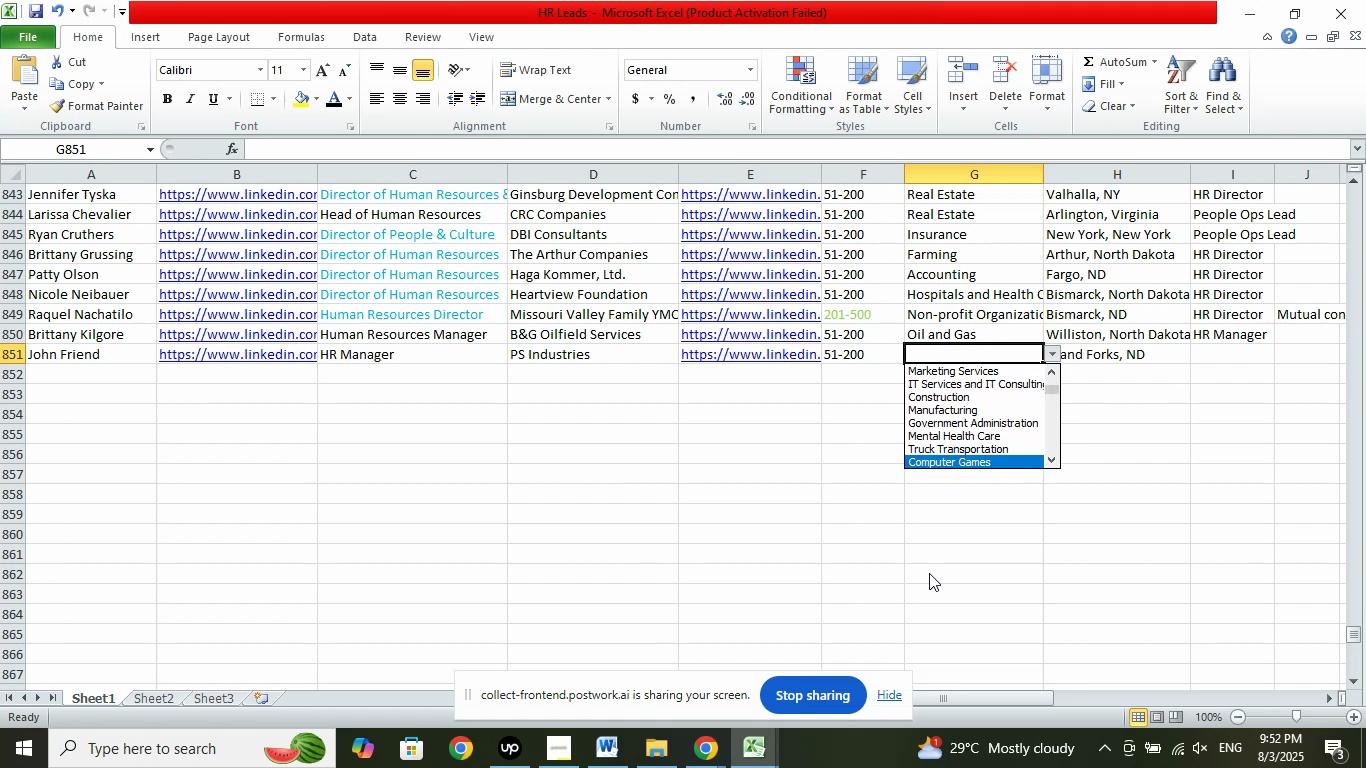 
key(ArrowDown)
 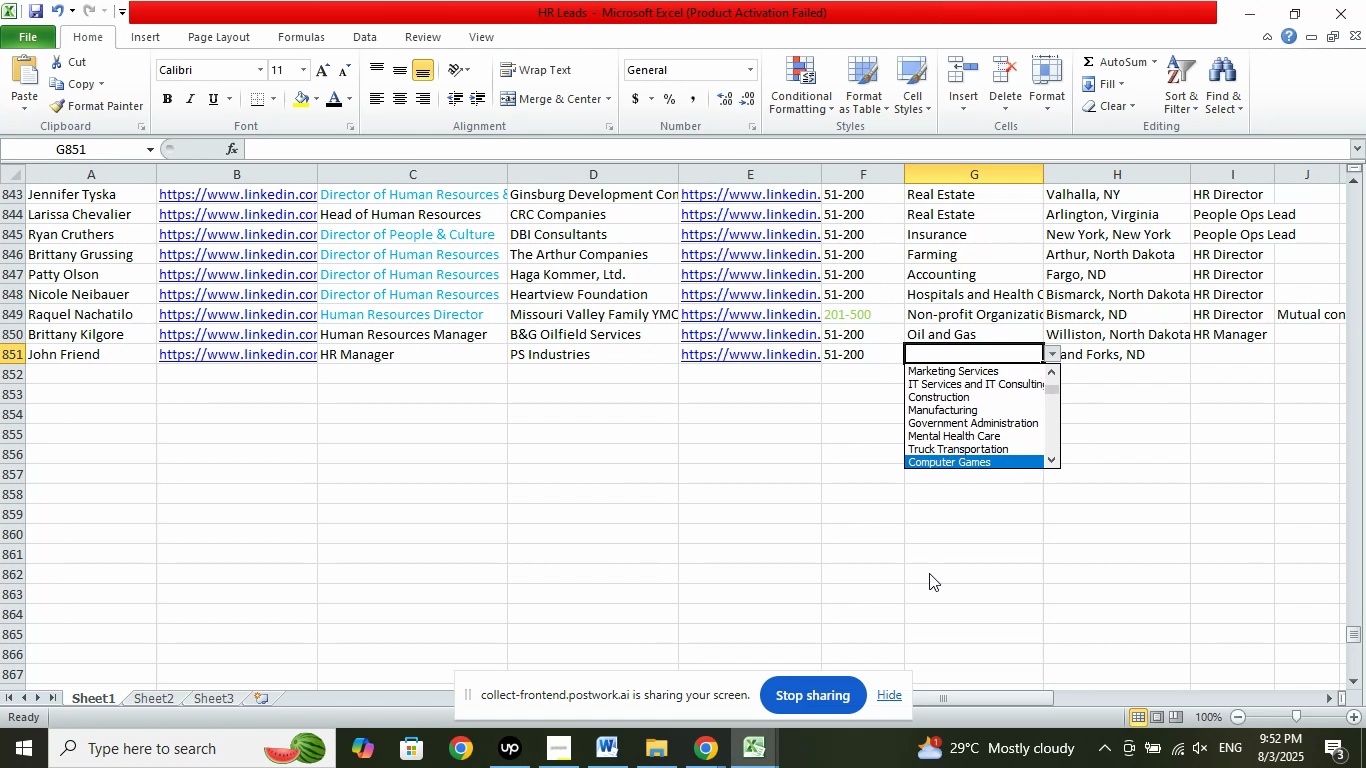 
key(ArrowDown)
 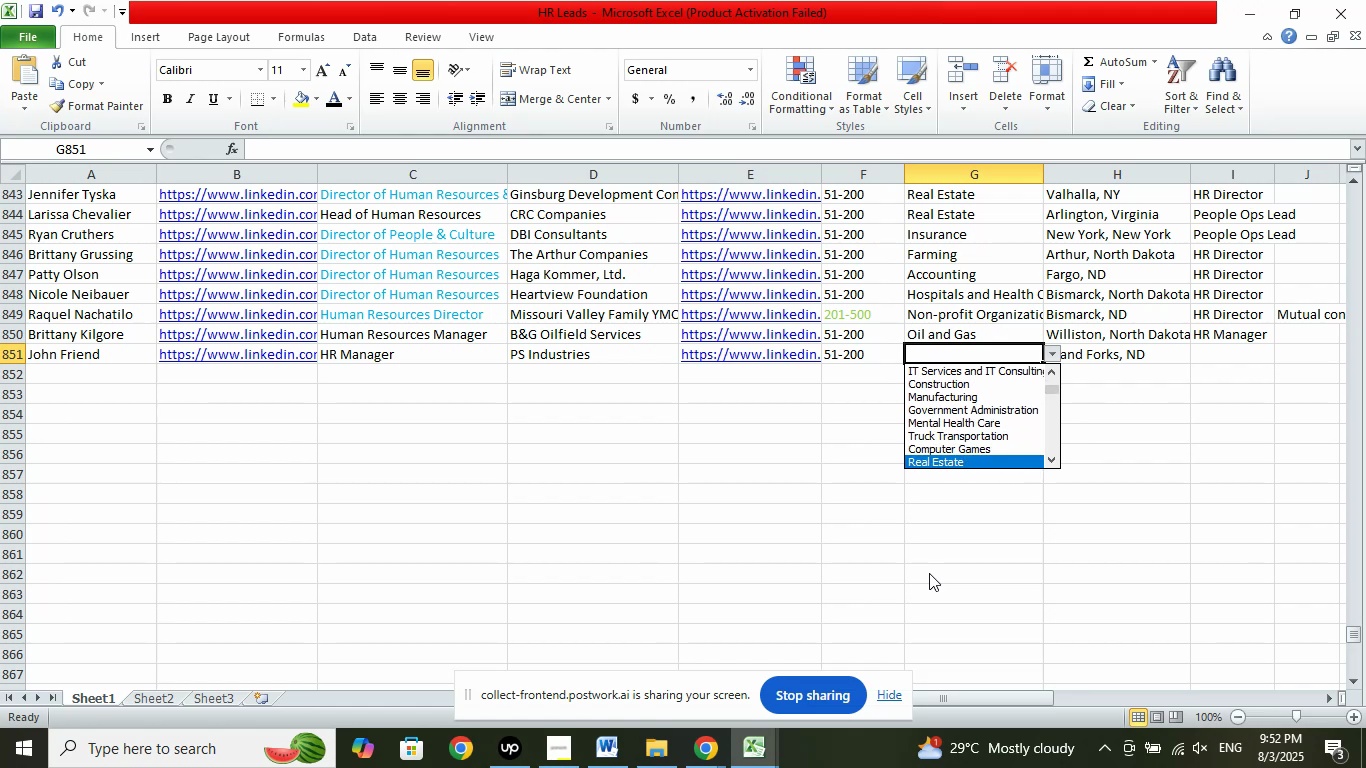 
key(ArrowDown)
 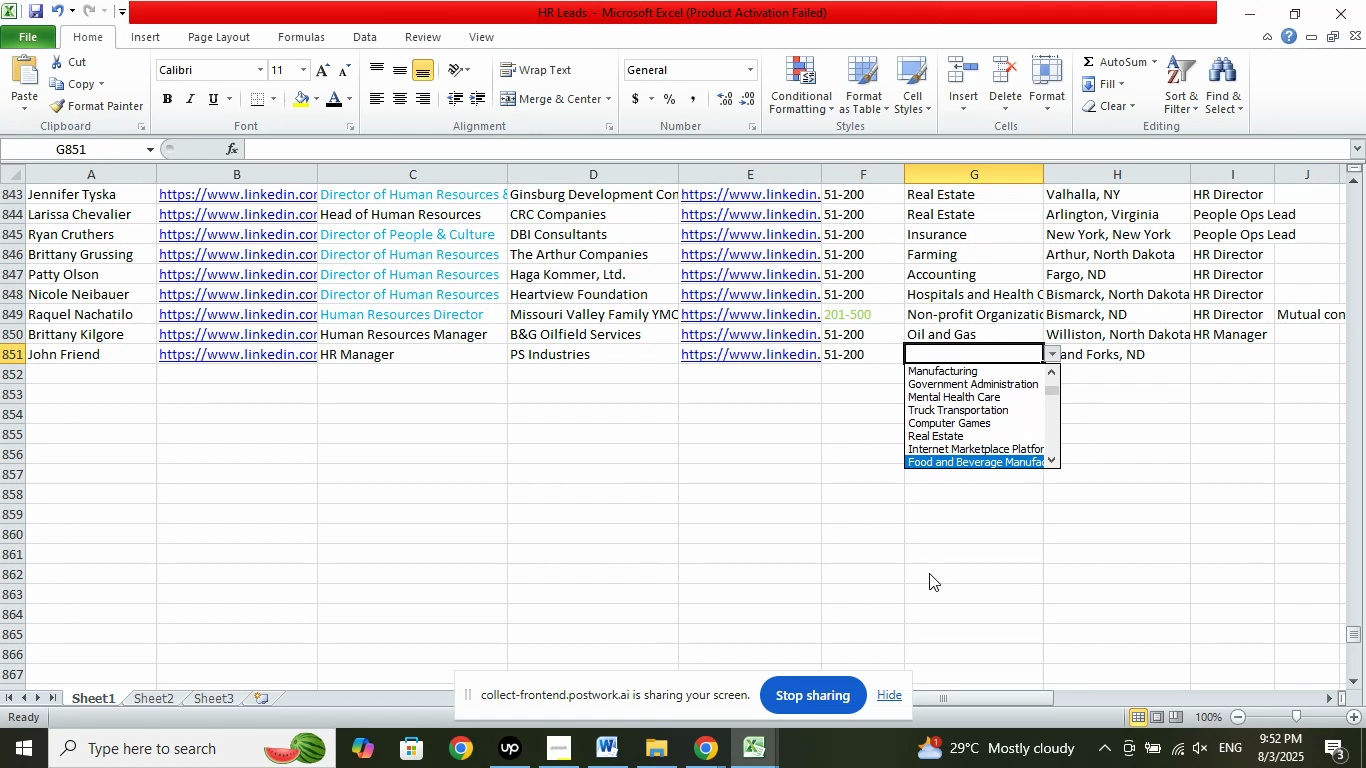 
key(ArrowDown)
 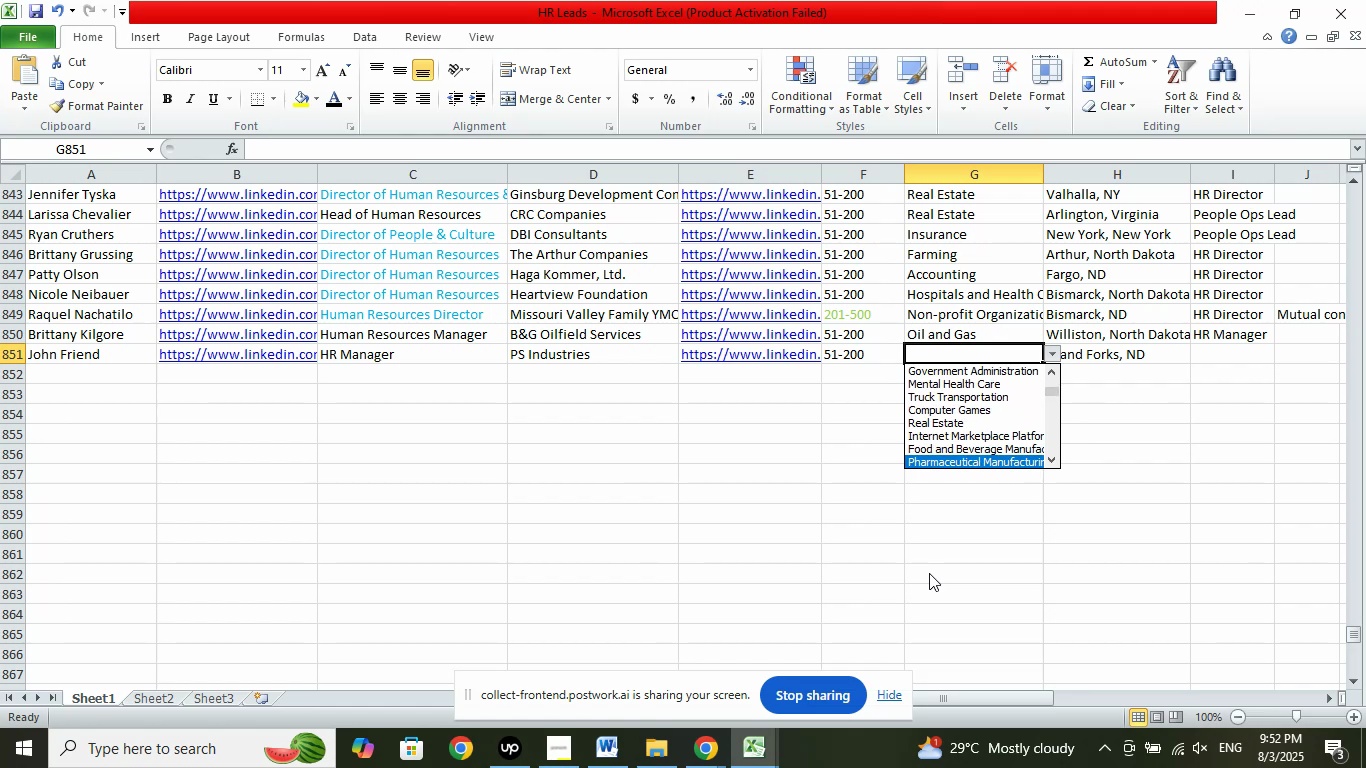 
key(ArrowDown)
 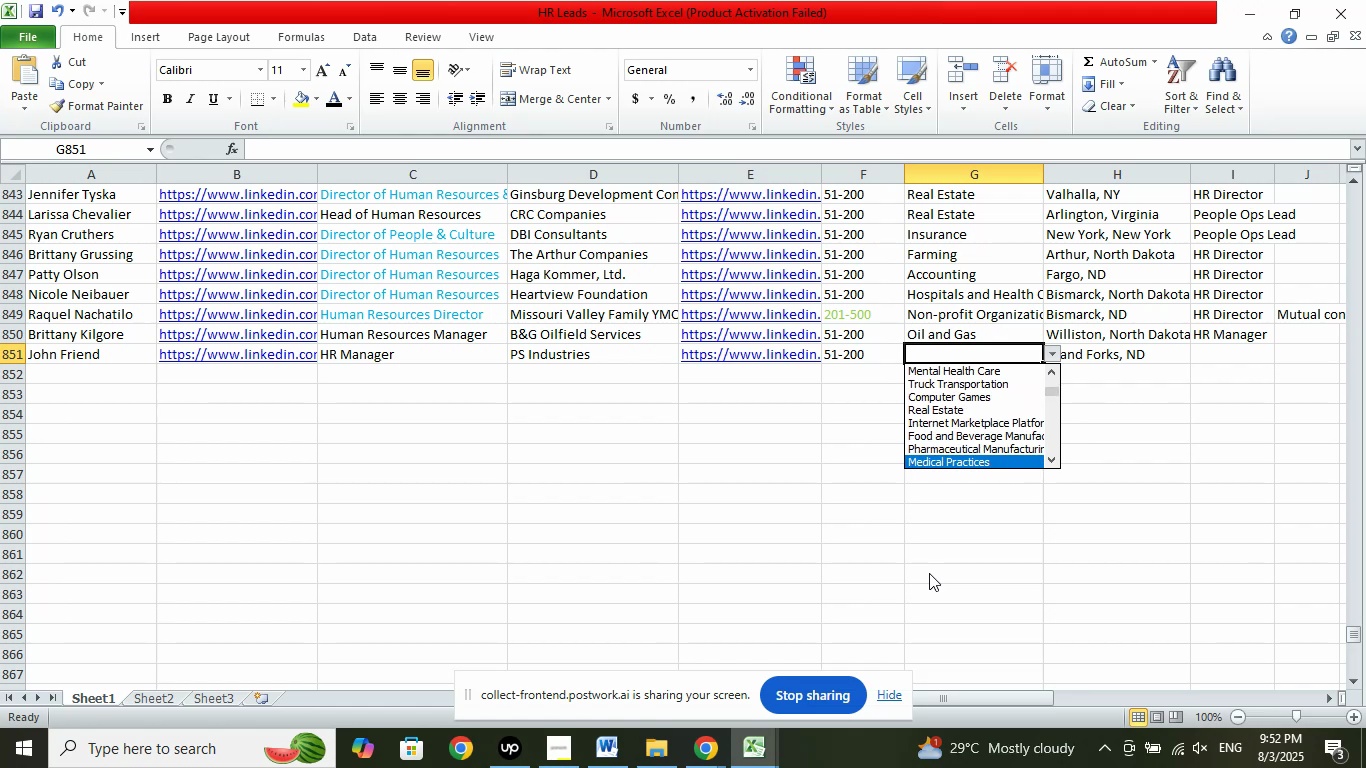 
key(ArrowDown)
 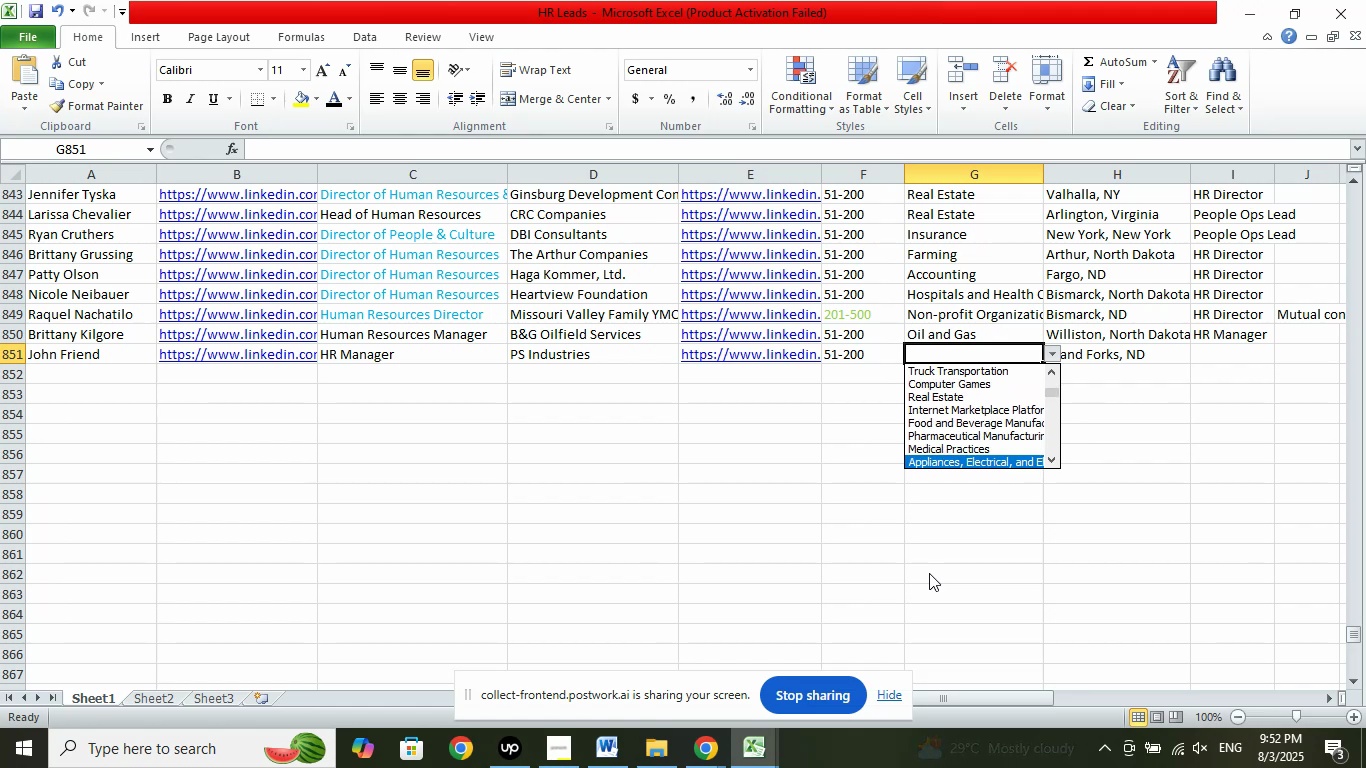 
key(ArrowDown)
 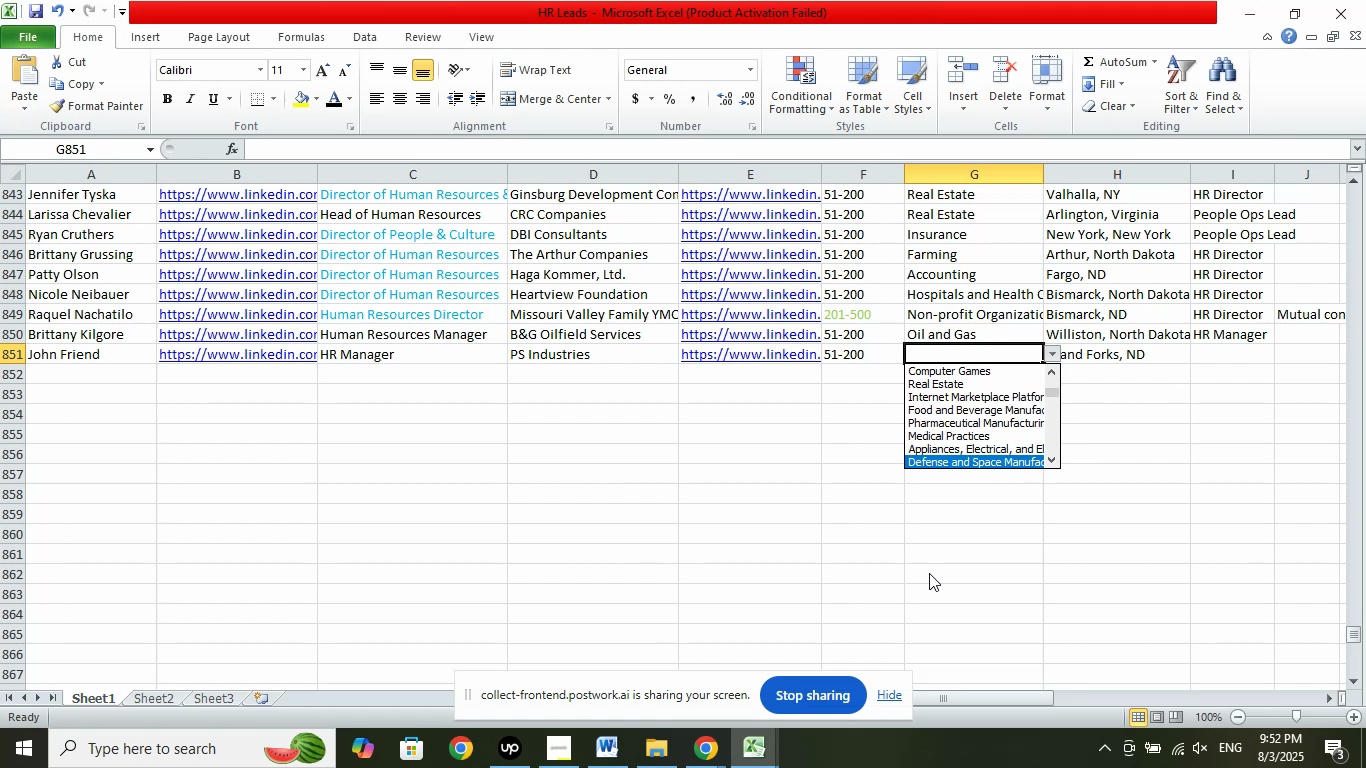 
key(ArrowDown)
 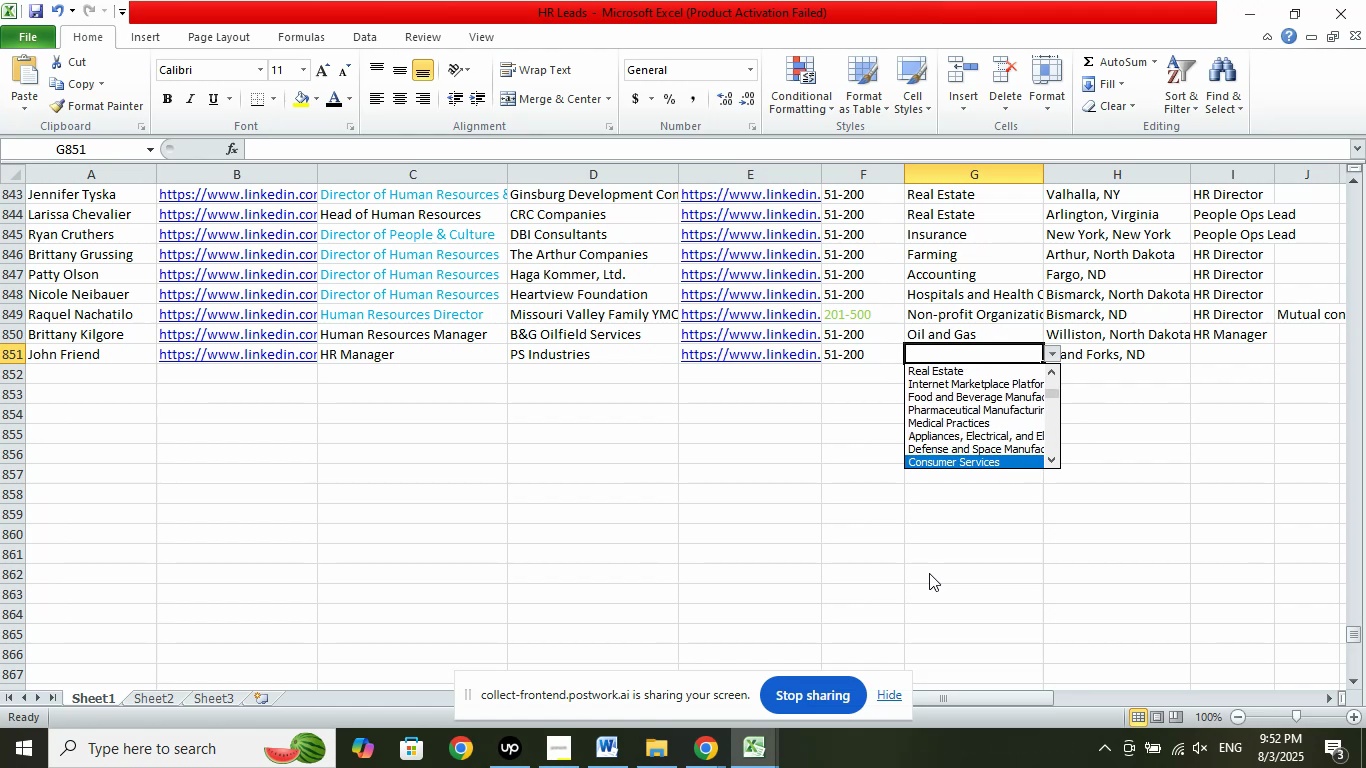 
key(ArrowDown)
 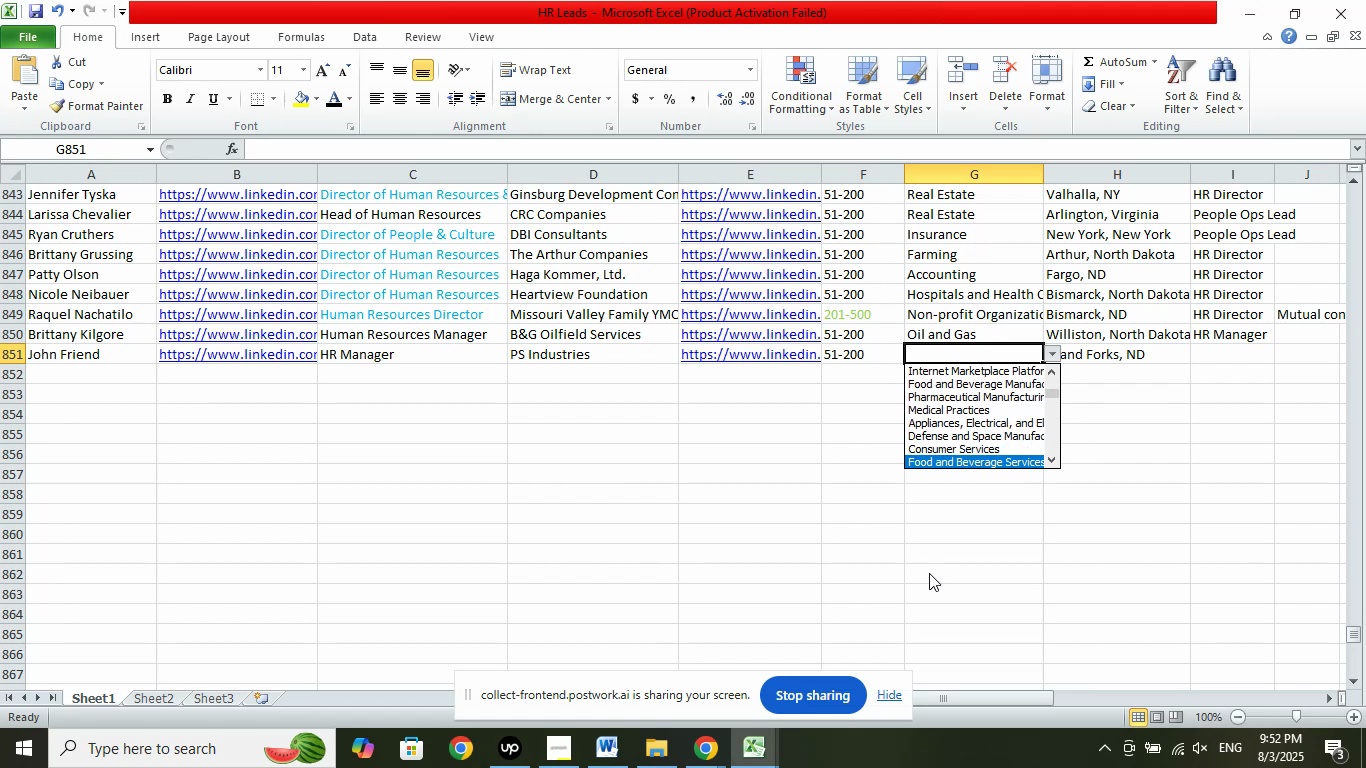 
key(ArrowDown)
 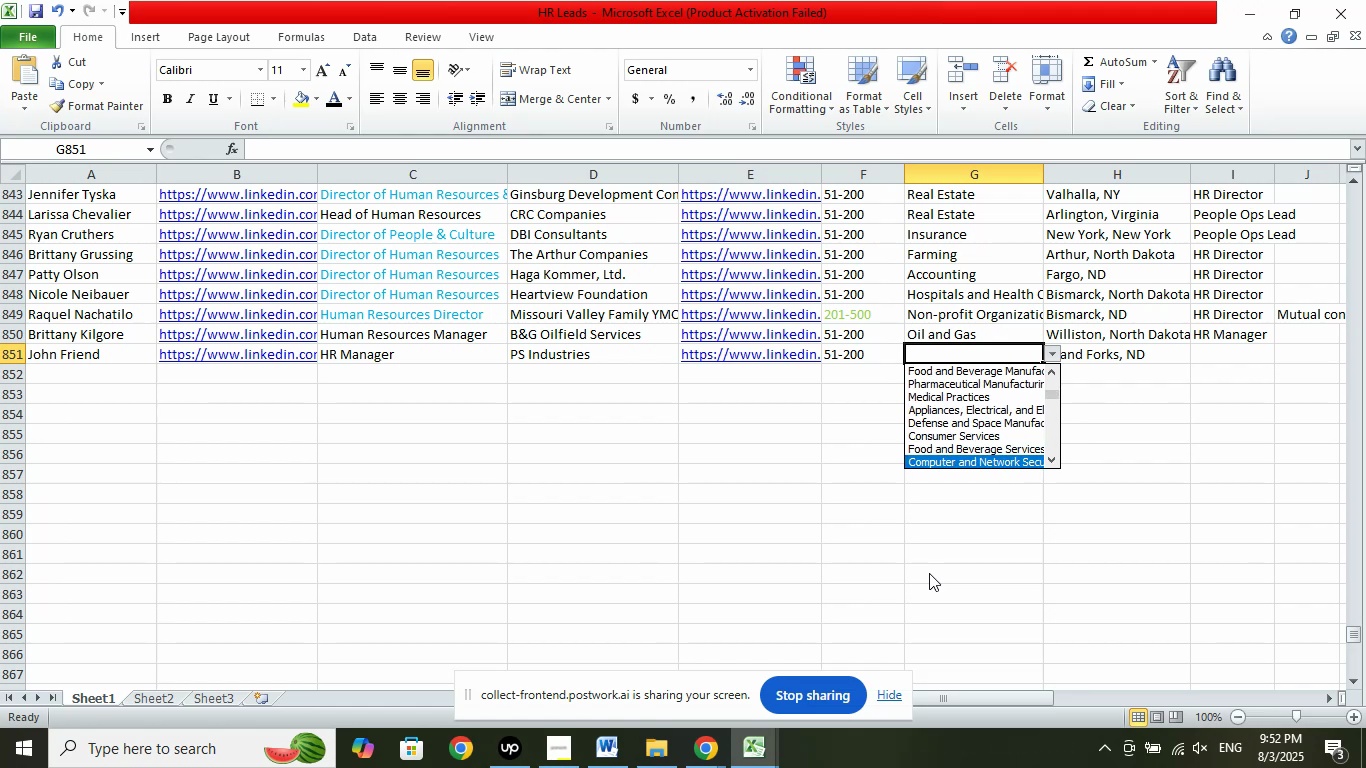 
key(ArrowDown)
 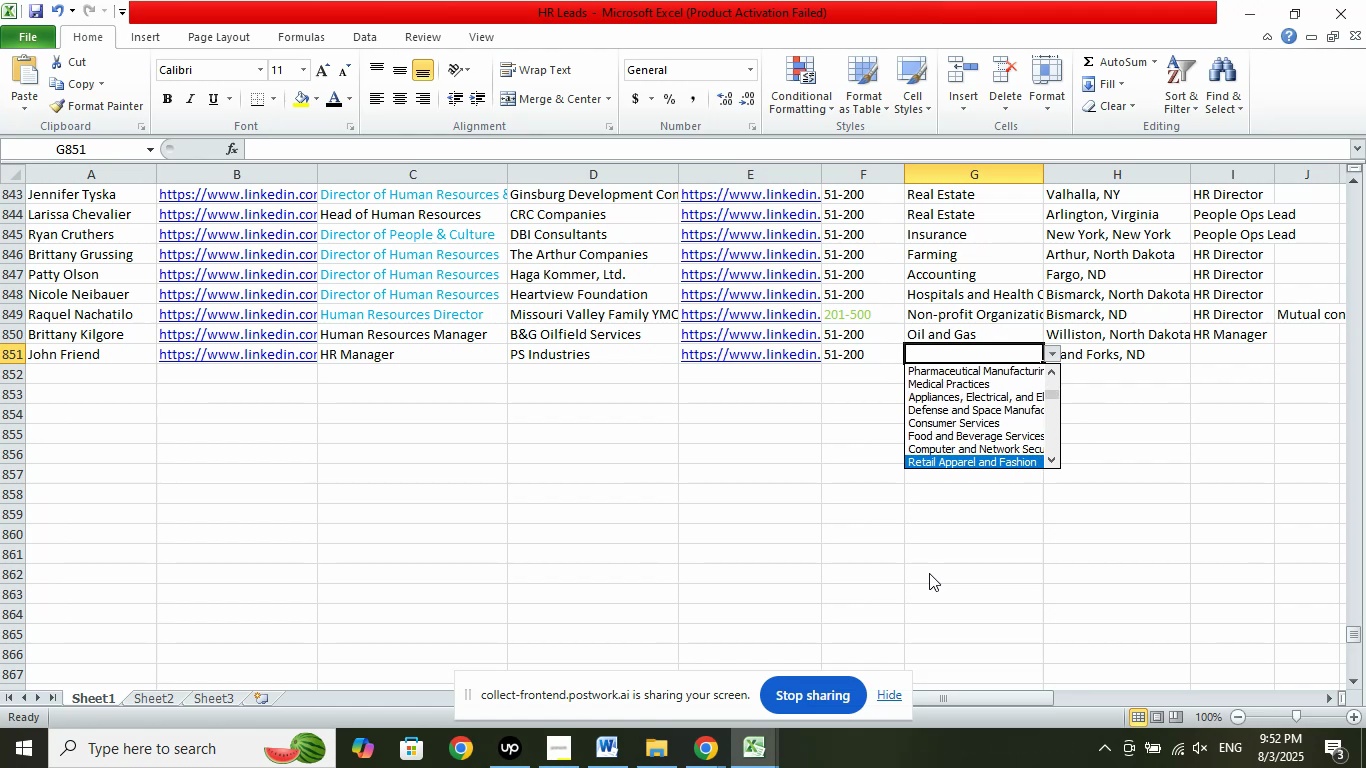 
key(ArrowDown)
 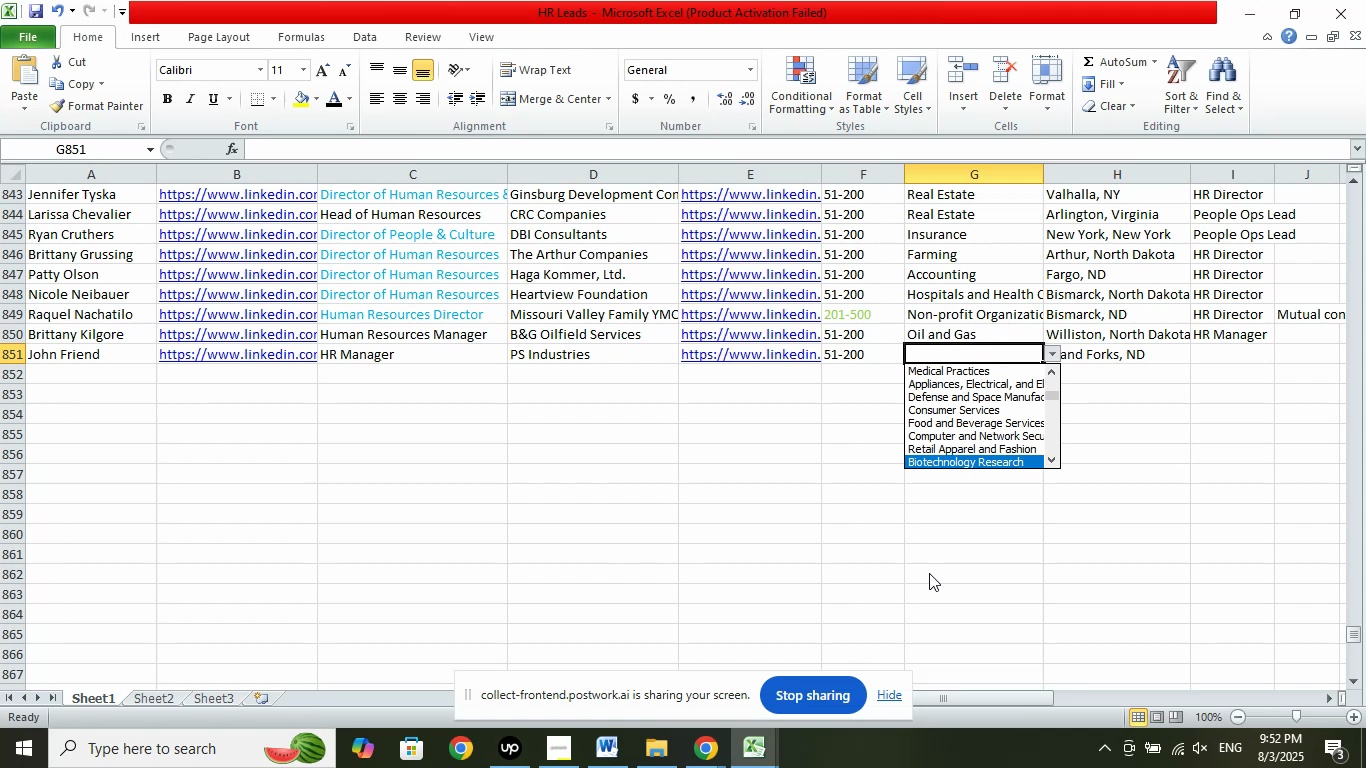 
key(ArrowDown)
 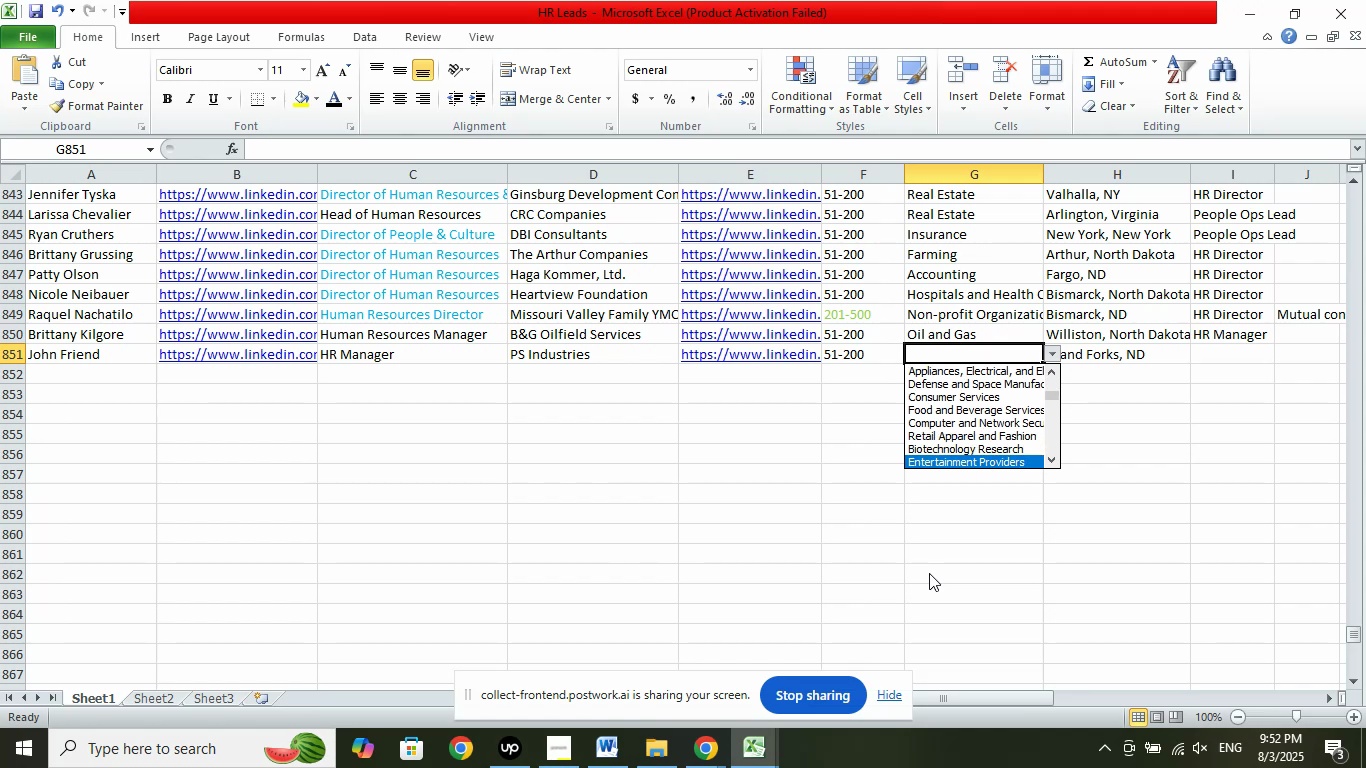 
key(ArrowDown)
 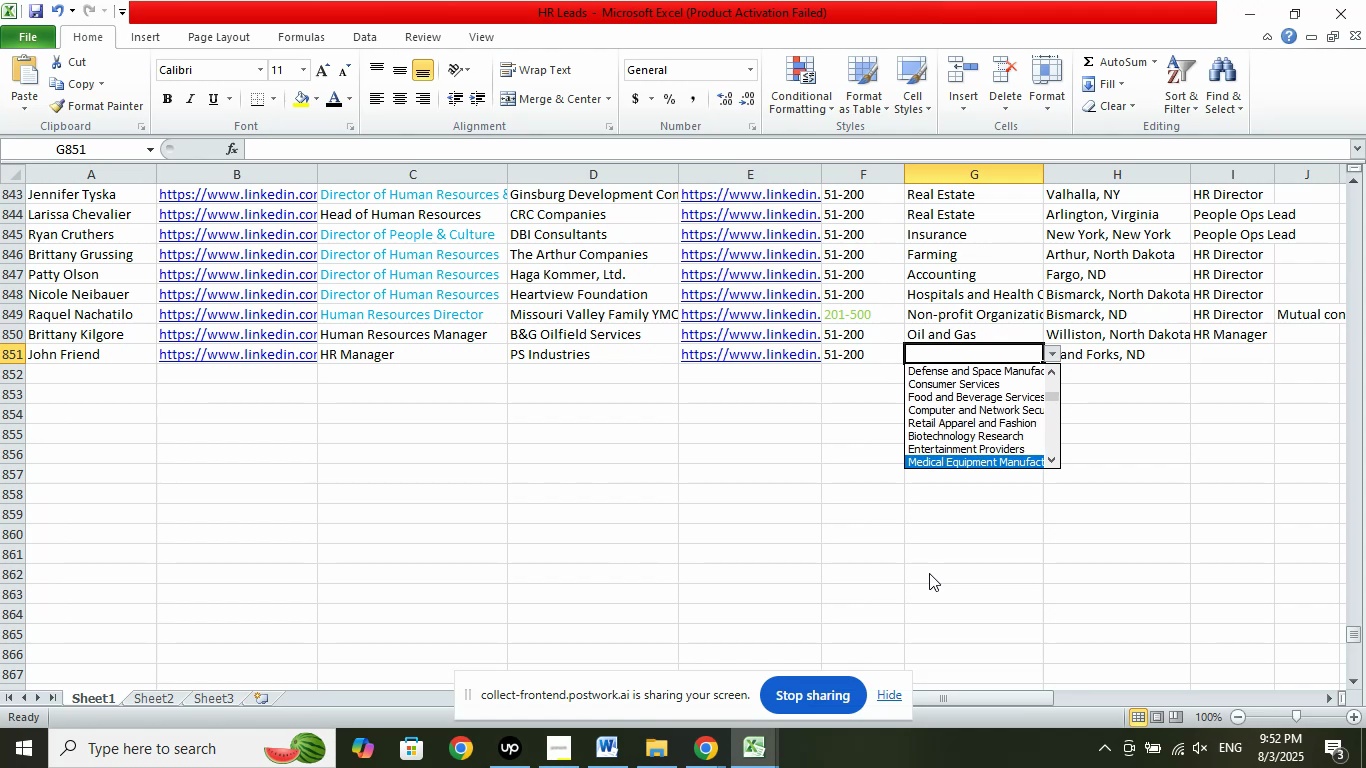 
key(ArrowDown)
 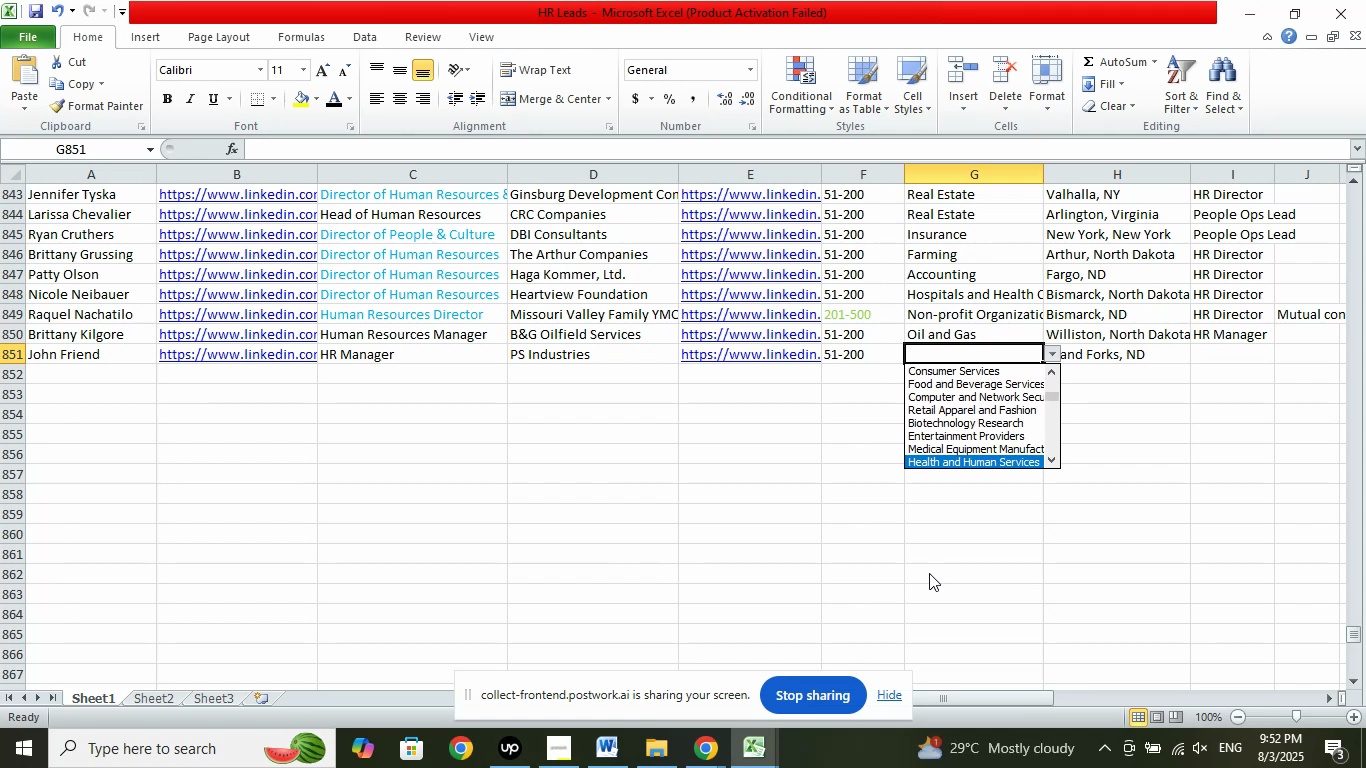 
key(ArrowDown)
 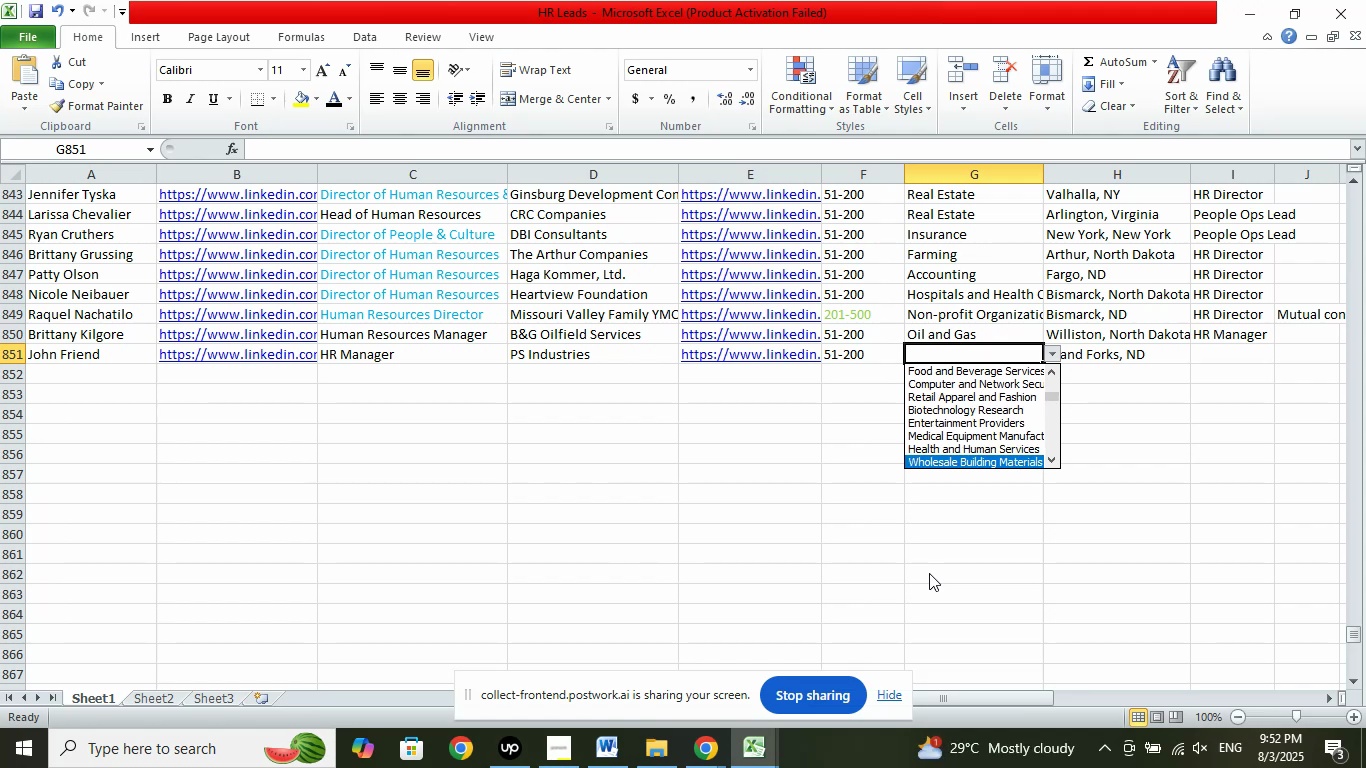 
key(ArrowDown)
 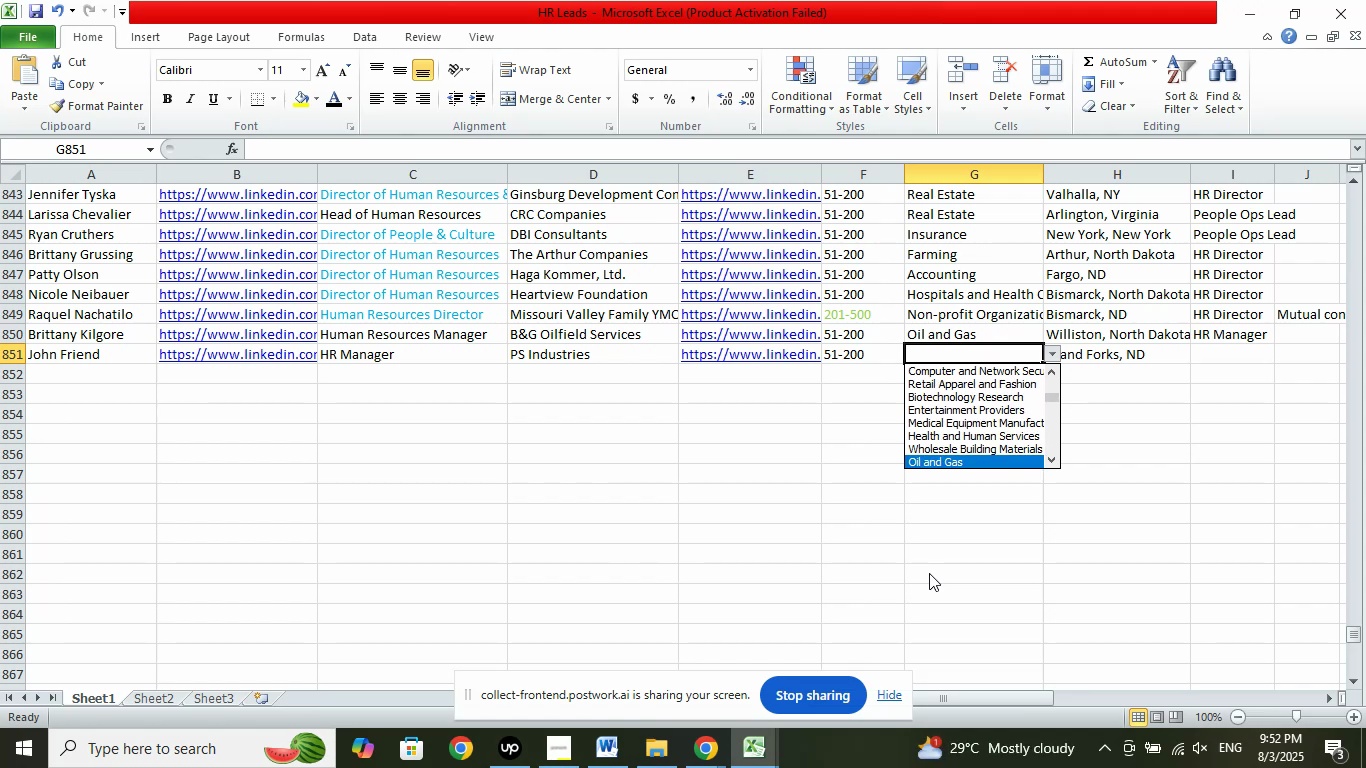 
key(ArrowDown)
 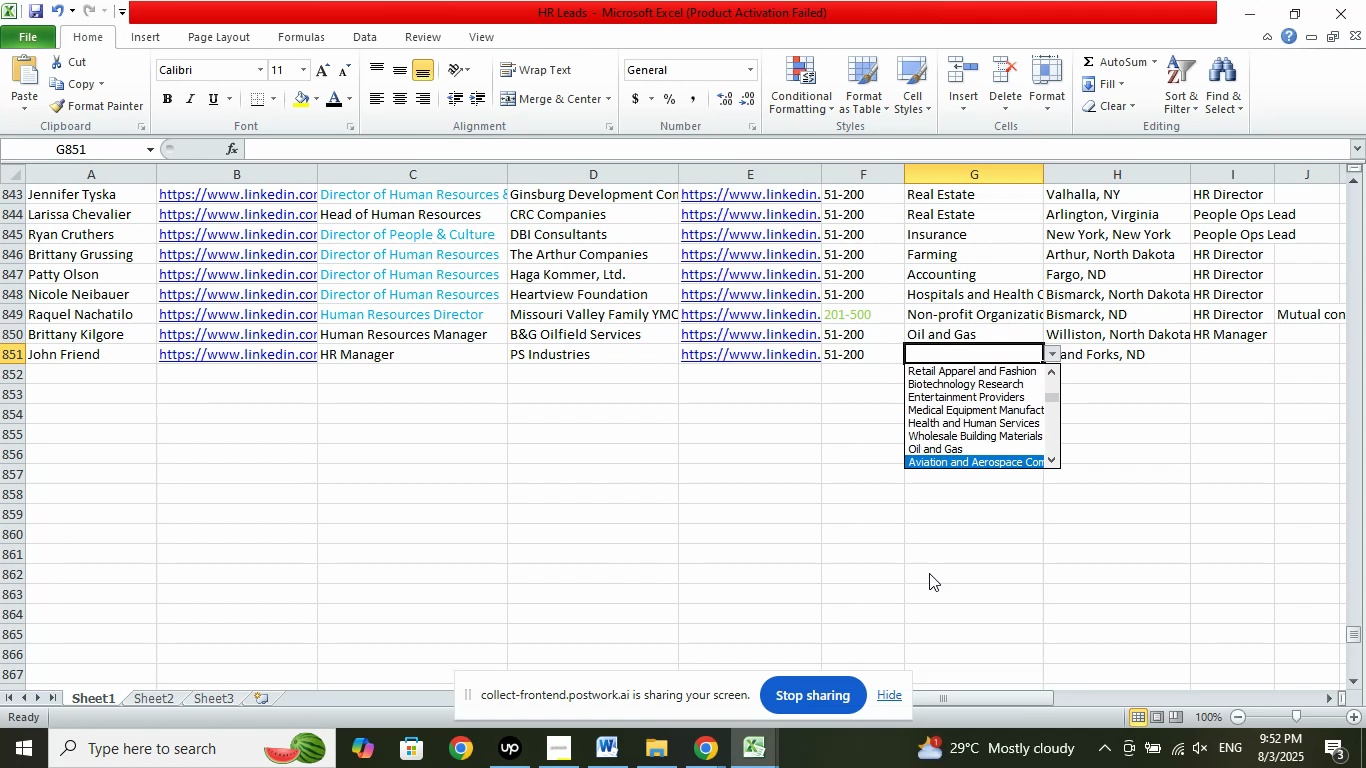 
key(ArrowDown)
 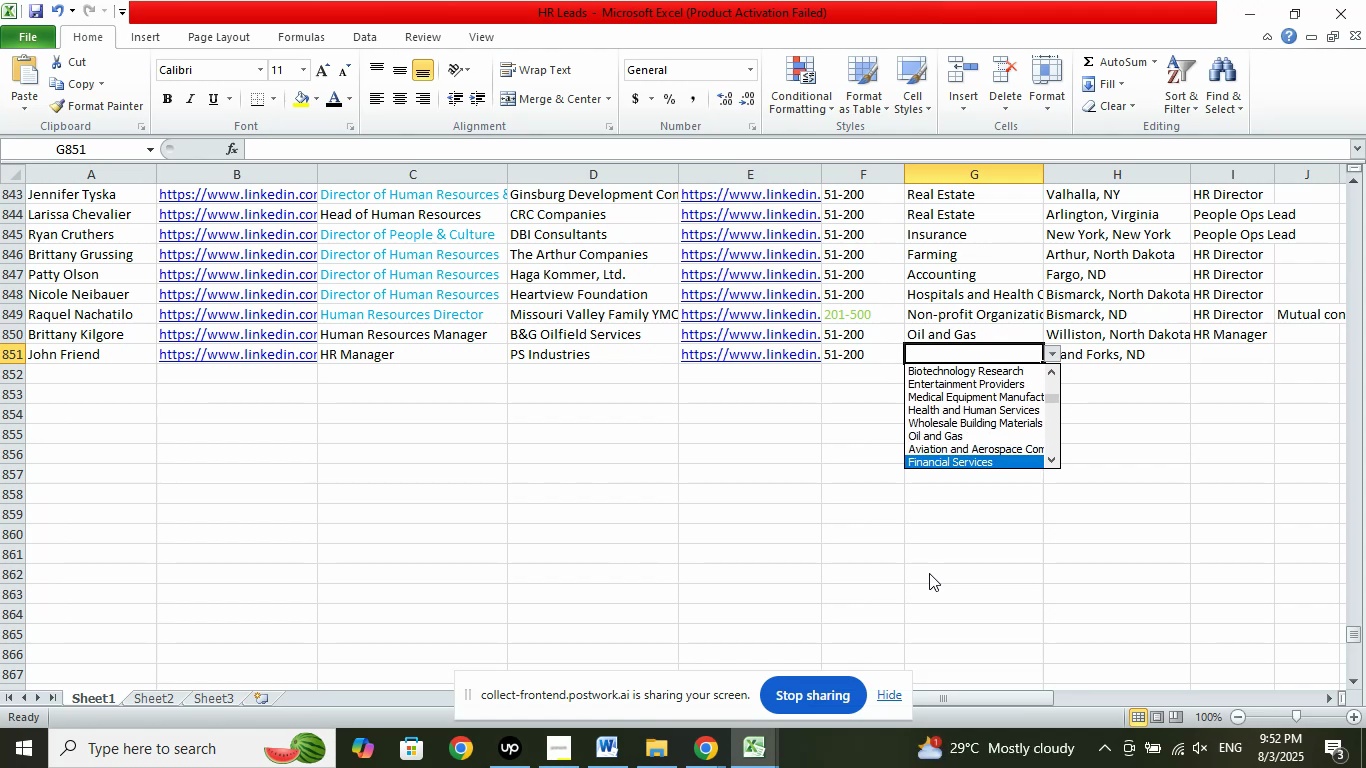 
key(ArrowDown)
 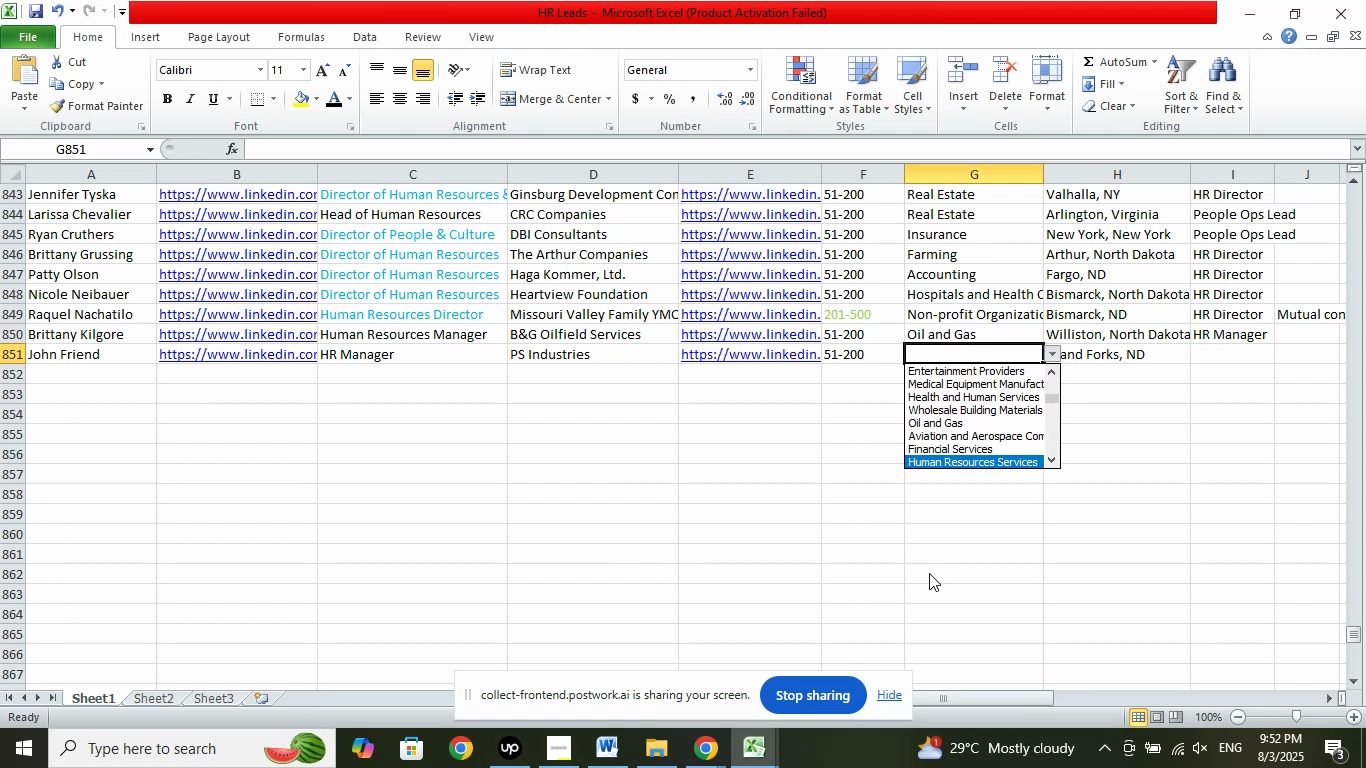 
key(ArrowDown)
 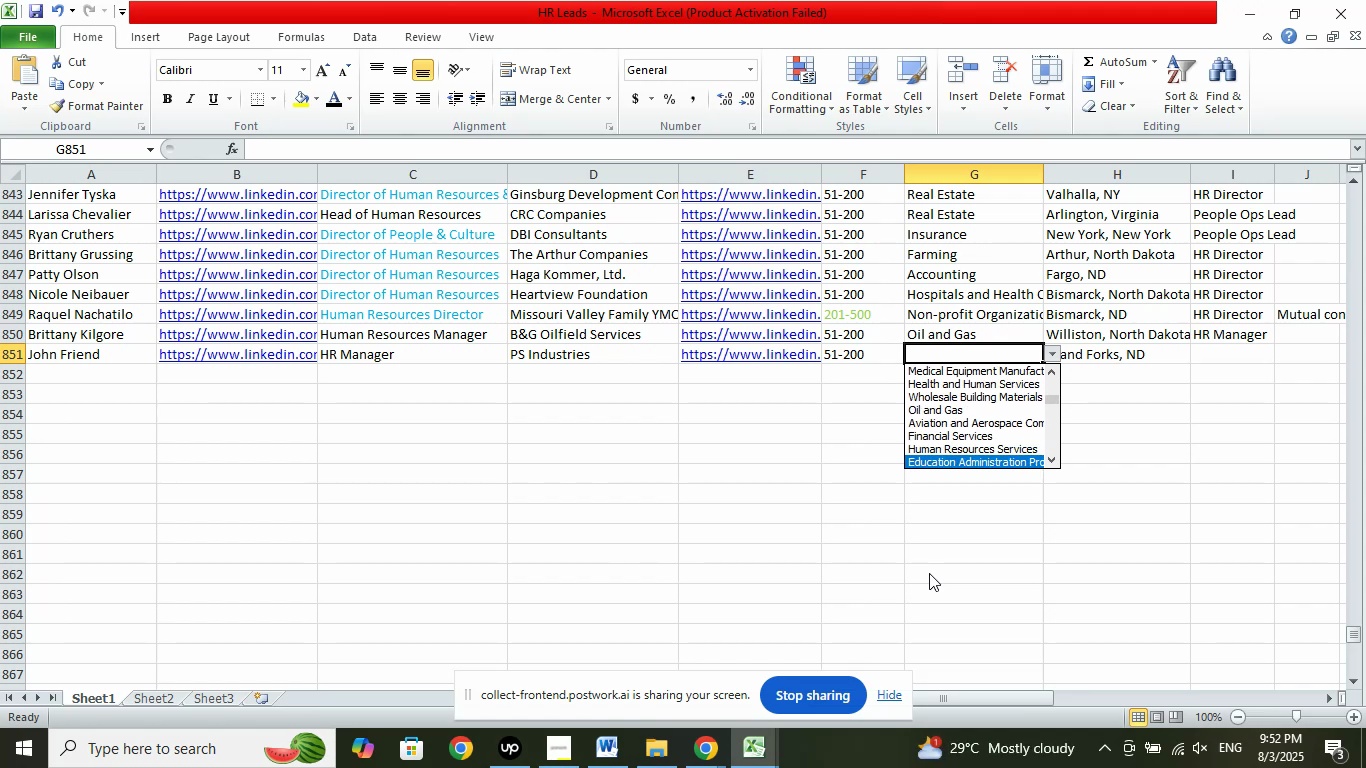 
key(ArrowDown)
 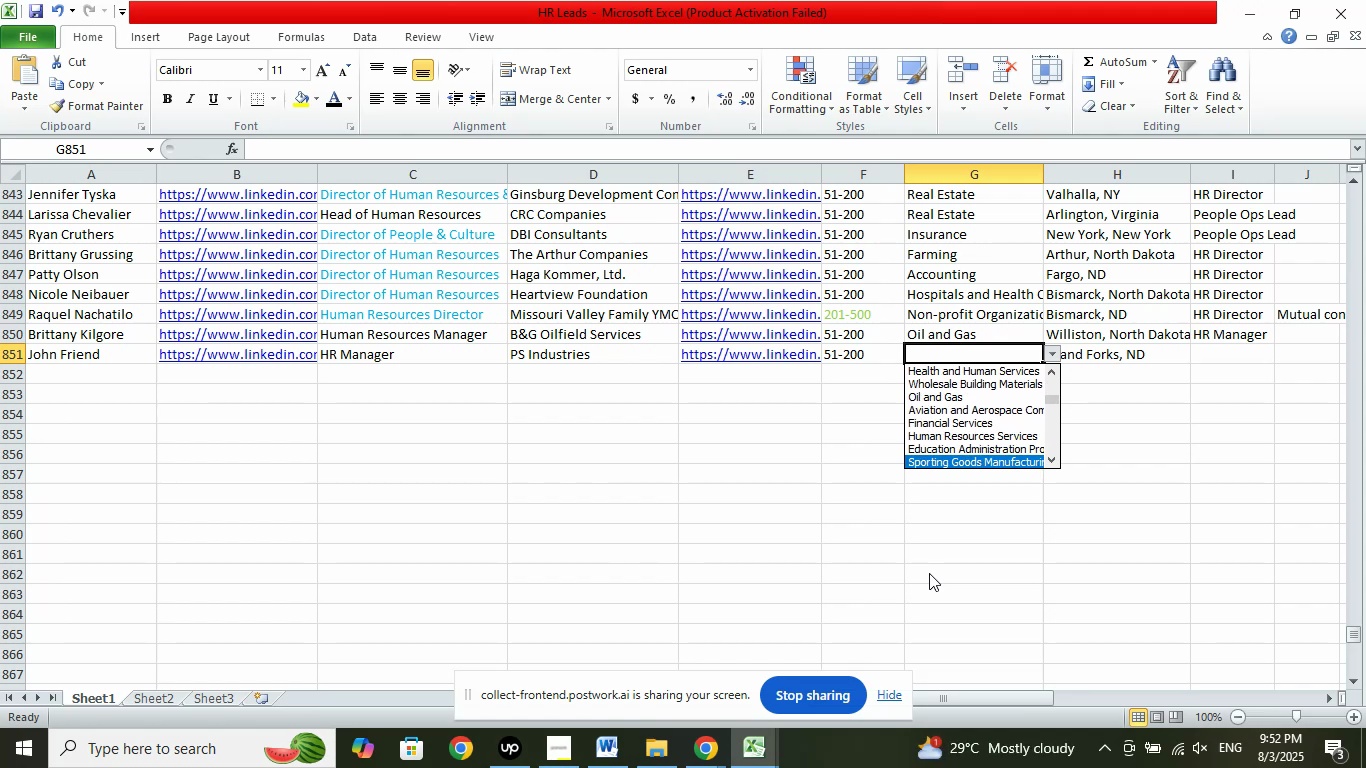 
key(ArrowDown)
 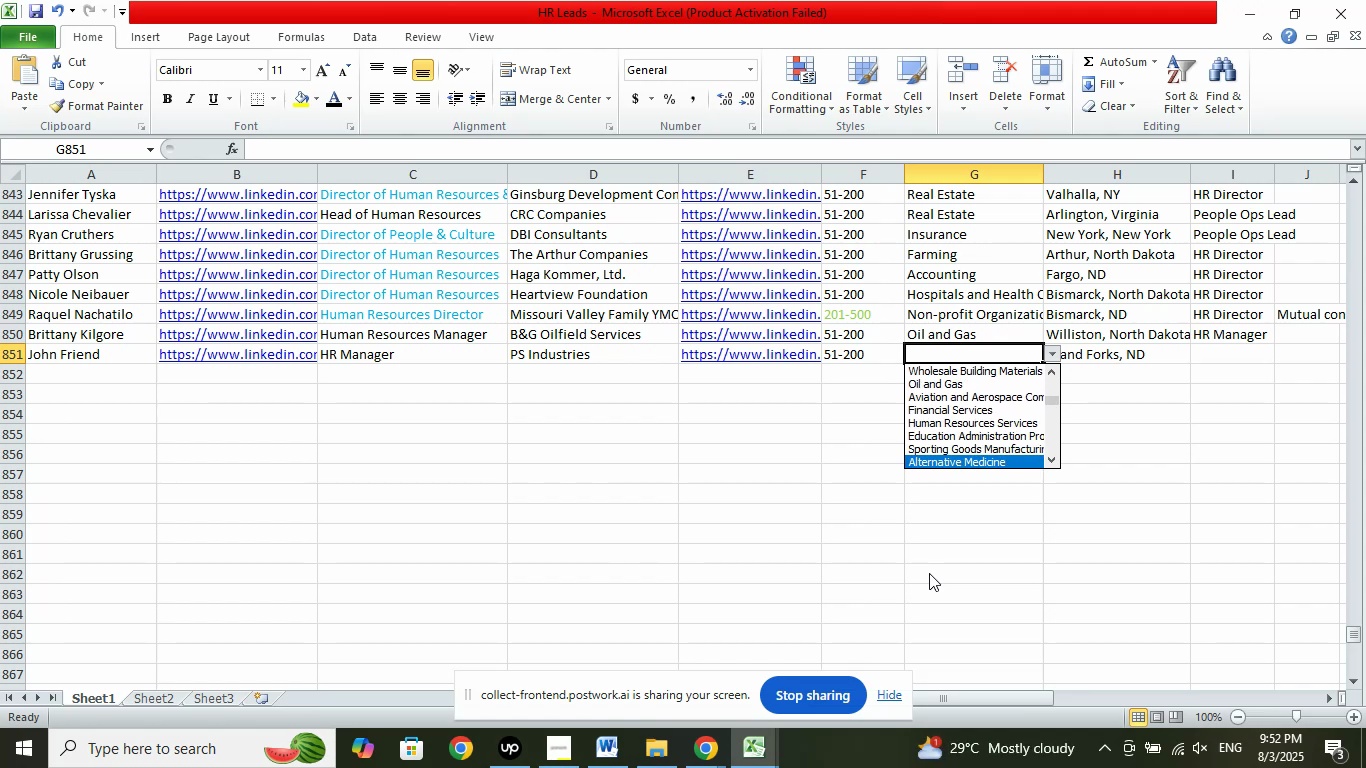 
key(ArrowDown)
 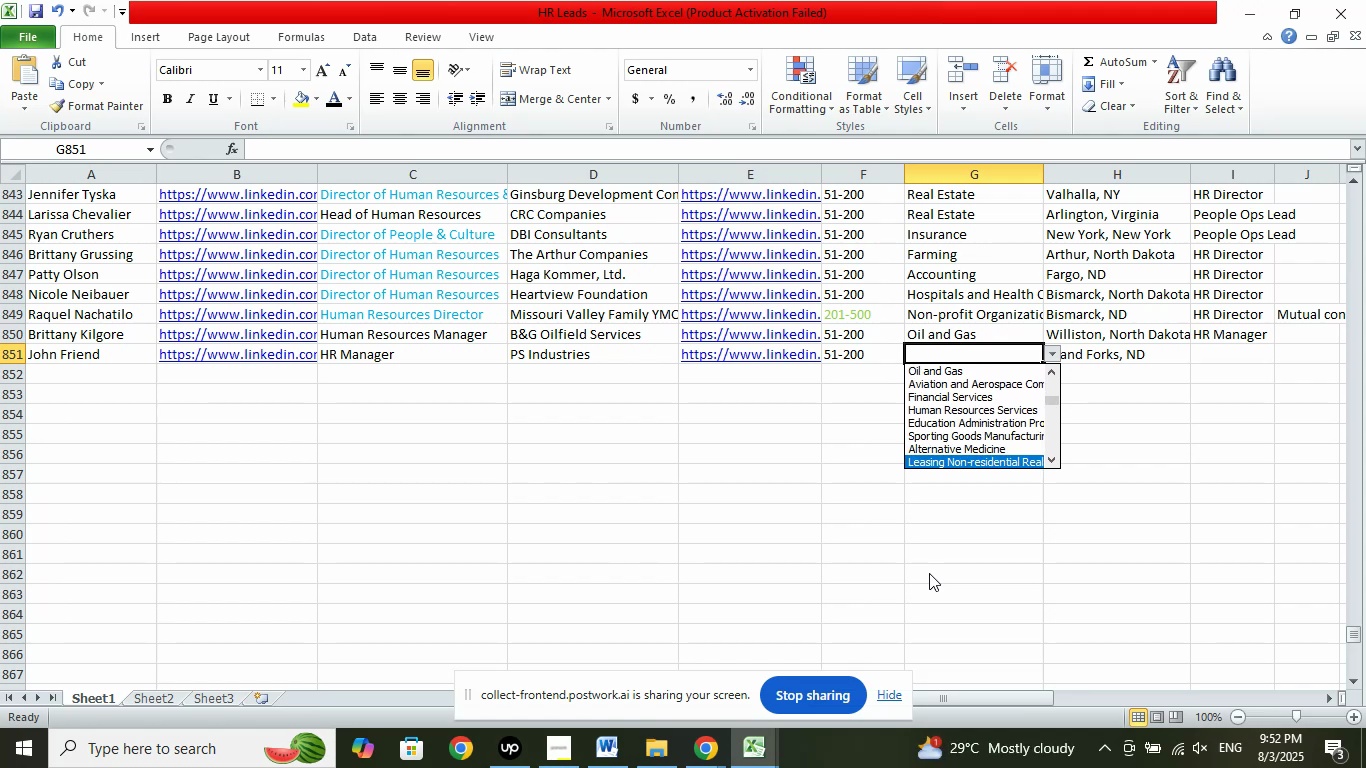 
key(ArrowDown)
 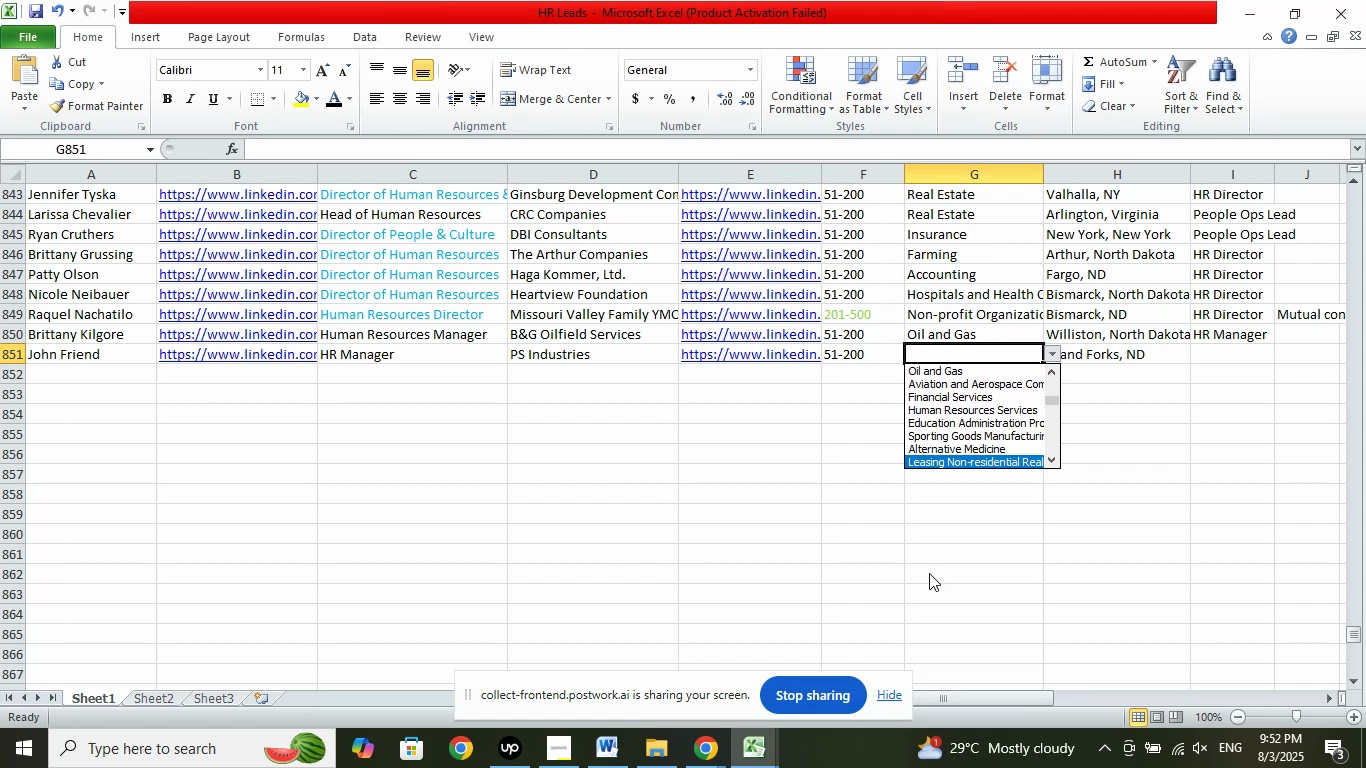 
key(ArrowDown)
 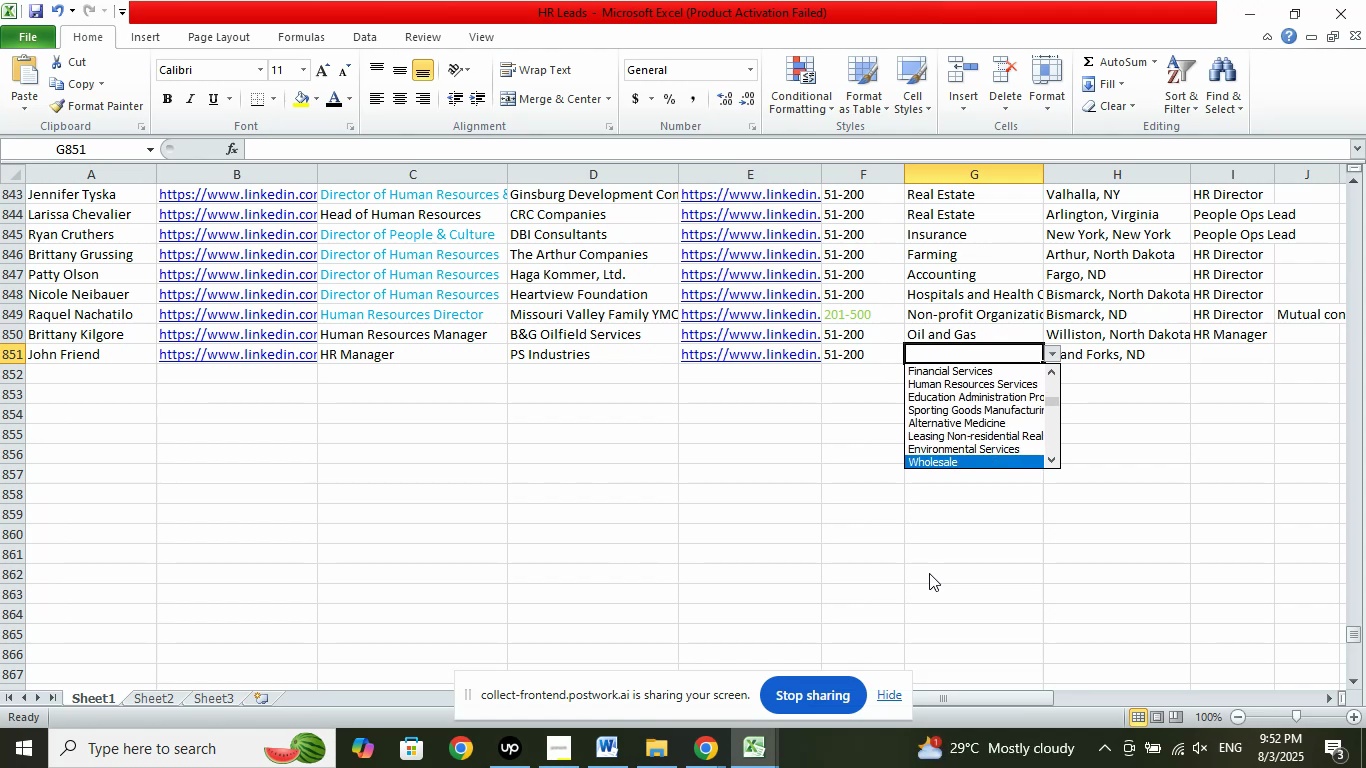 
key(ArrowDown)
 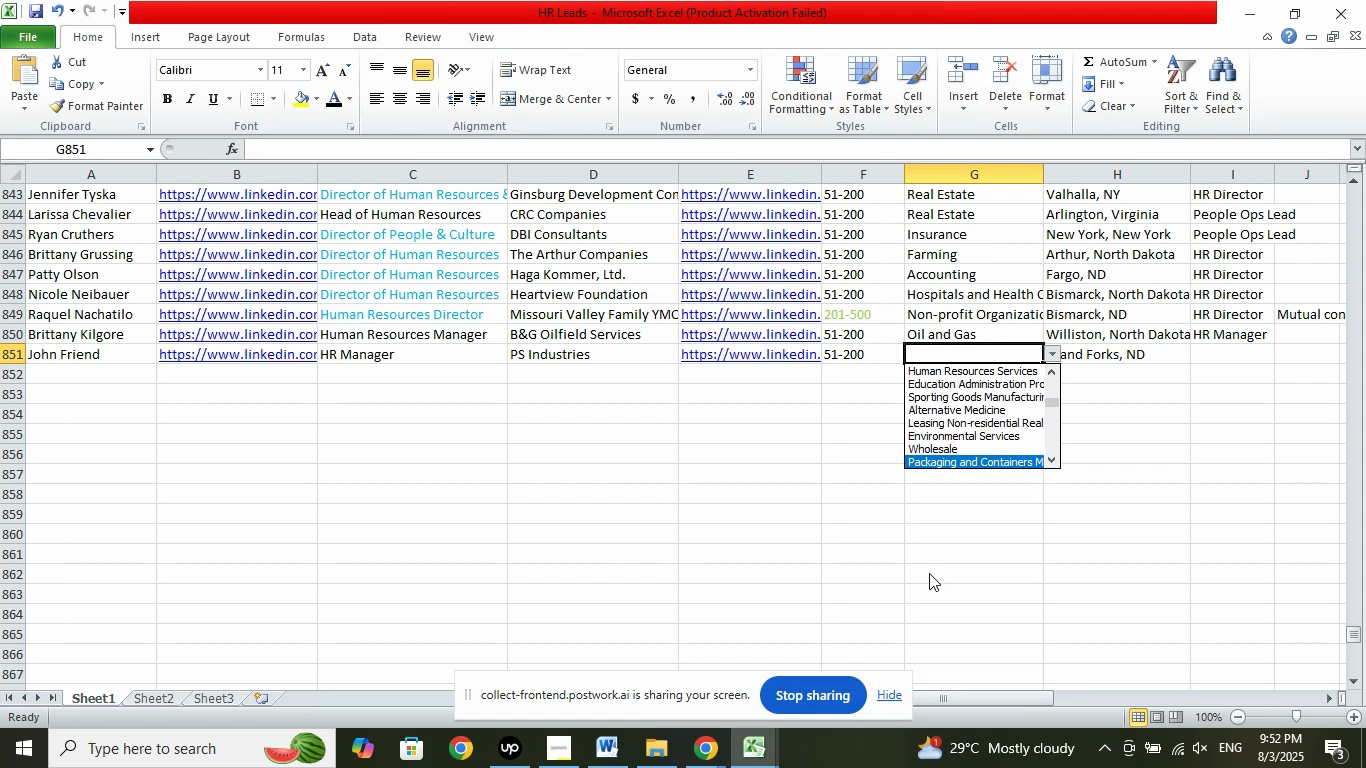 
key(ArrowDown)
 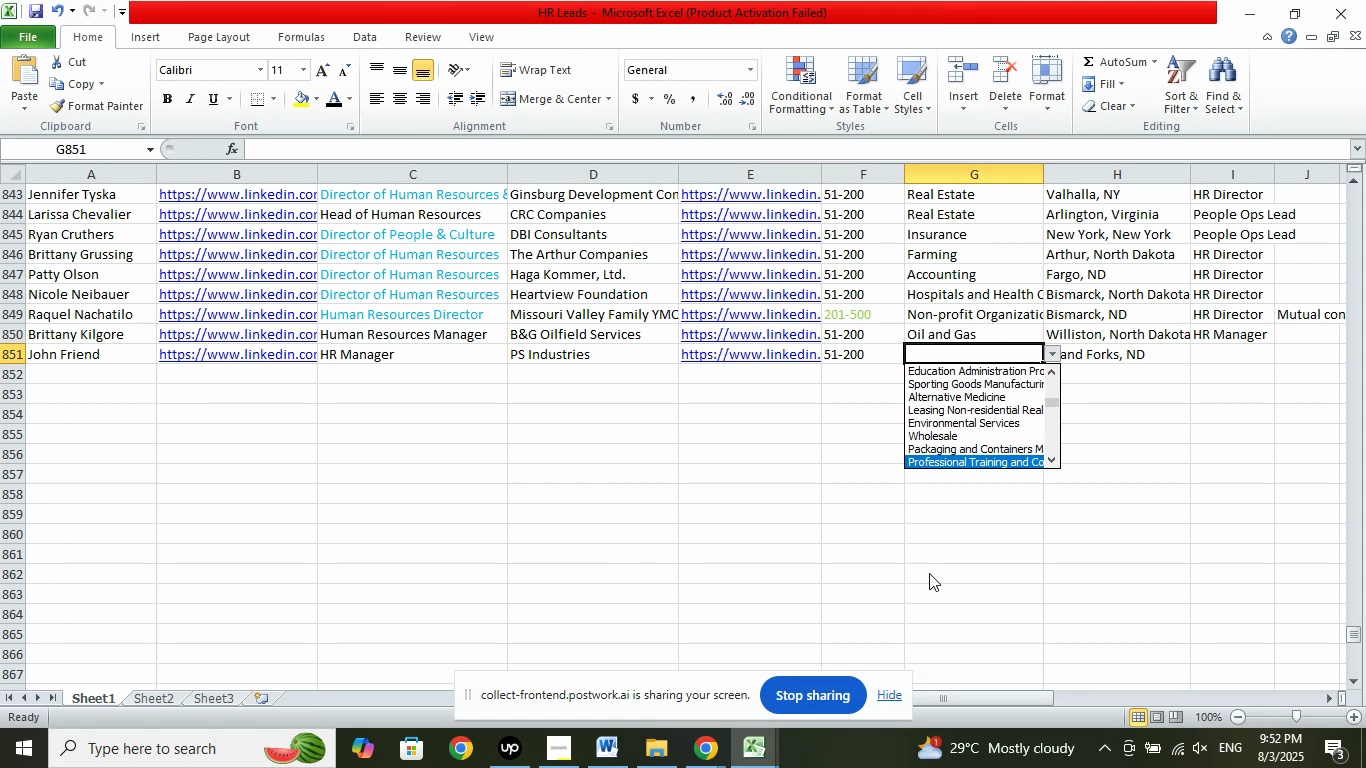 
key(ArrowDown)
 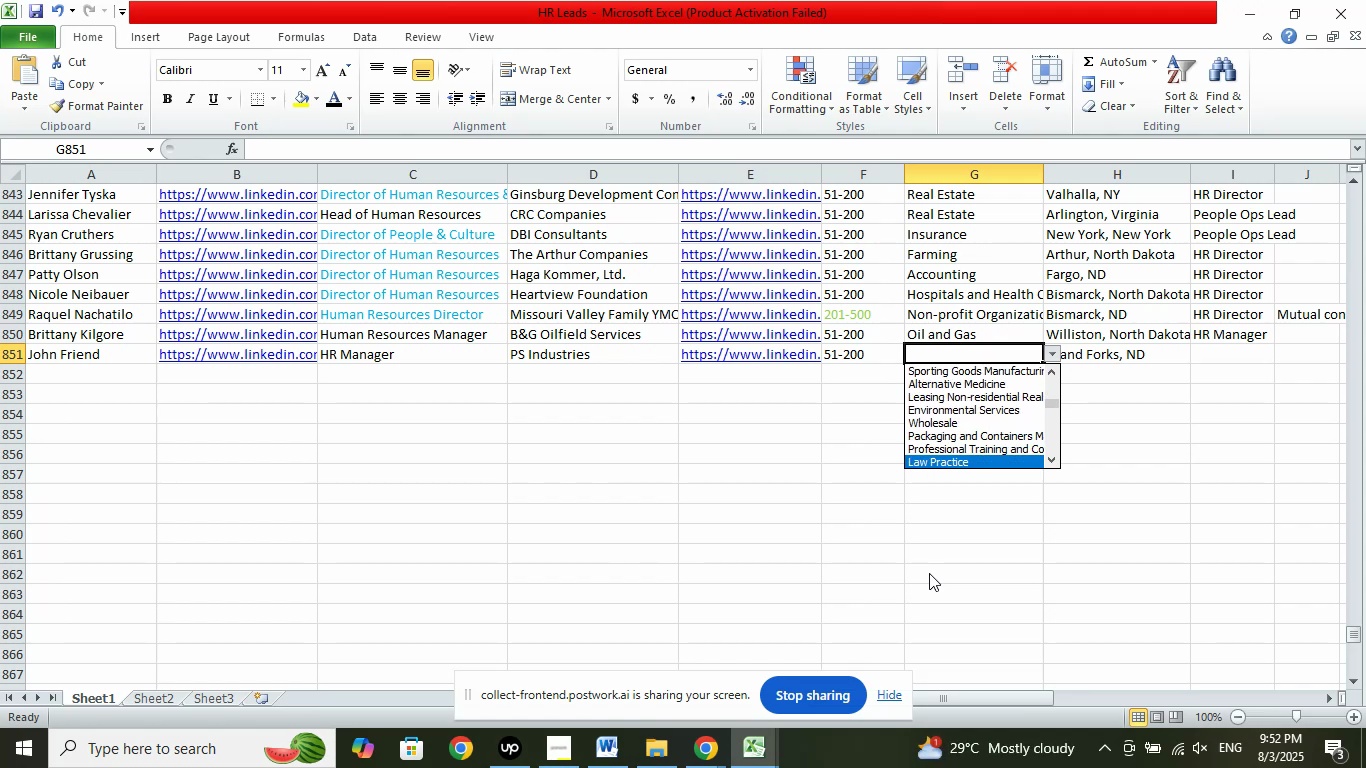 
key(ArrowDown)
 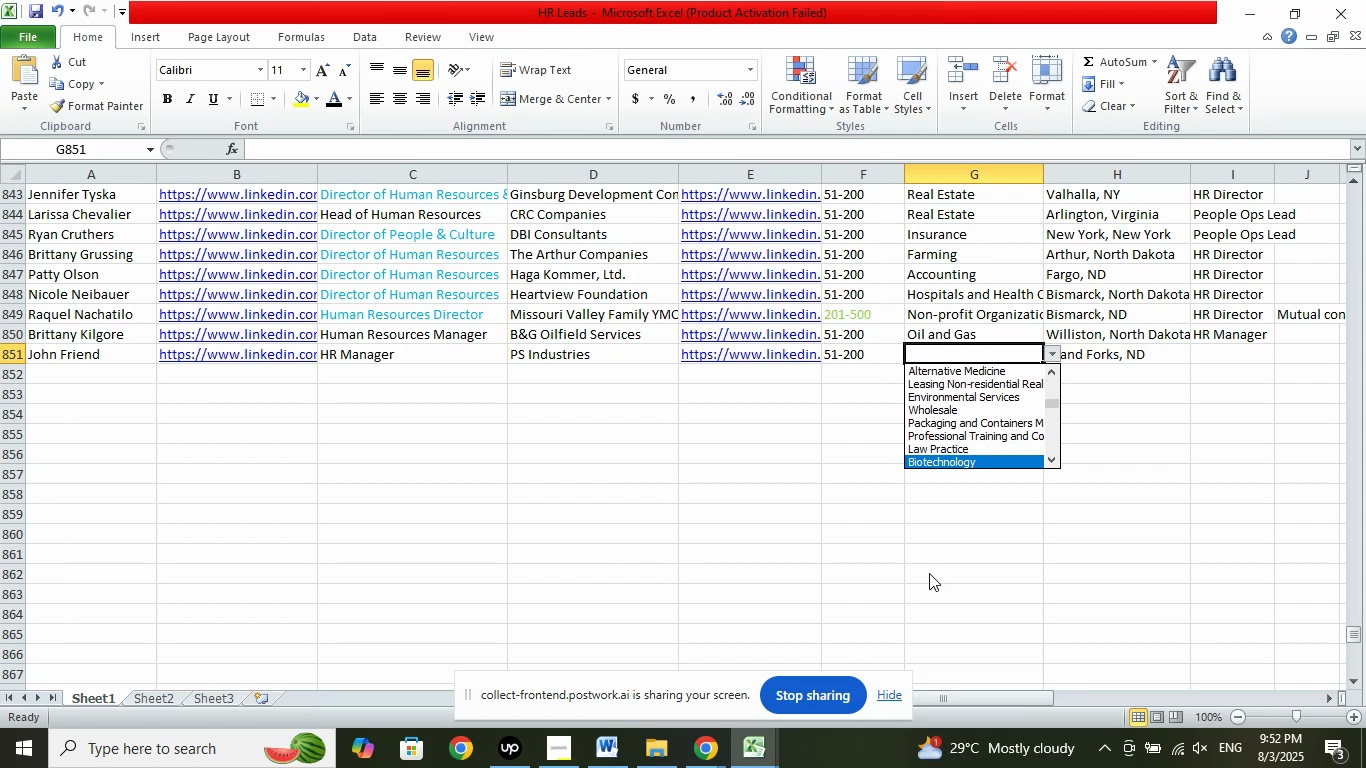 
key(ArrowDown)
 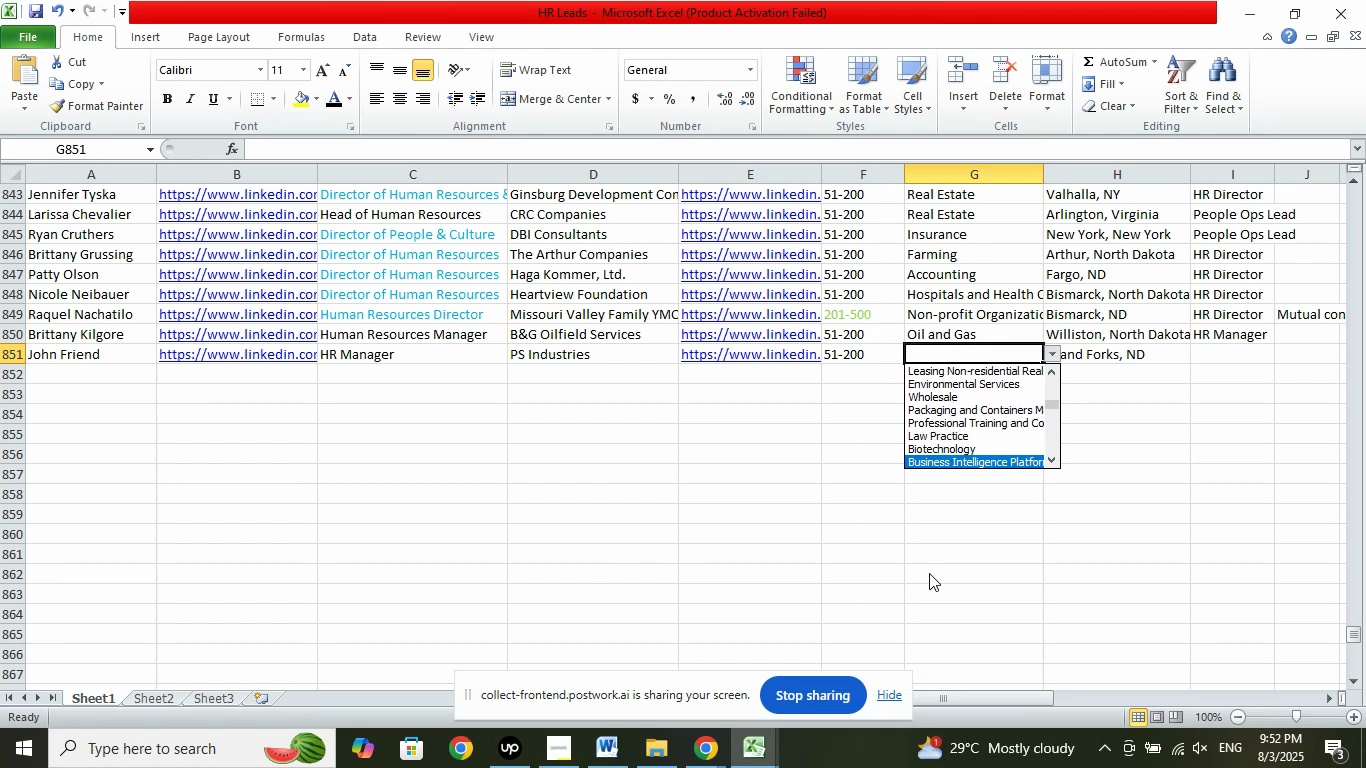 
key(ArrowDown)
 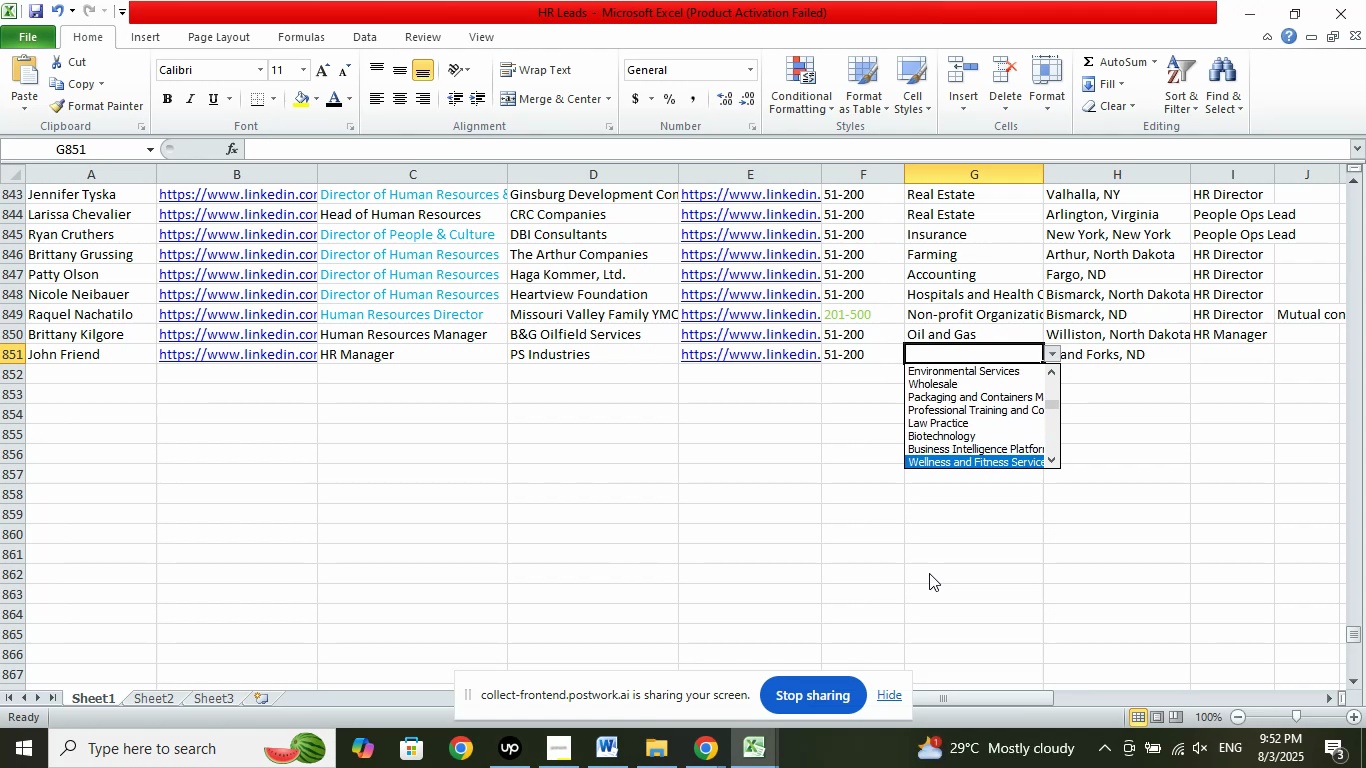 
key(ArrowDown)
 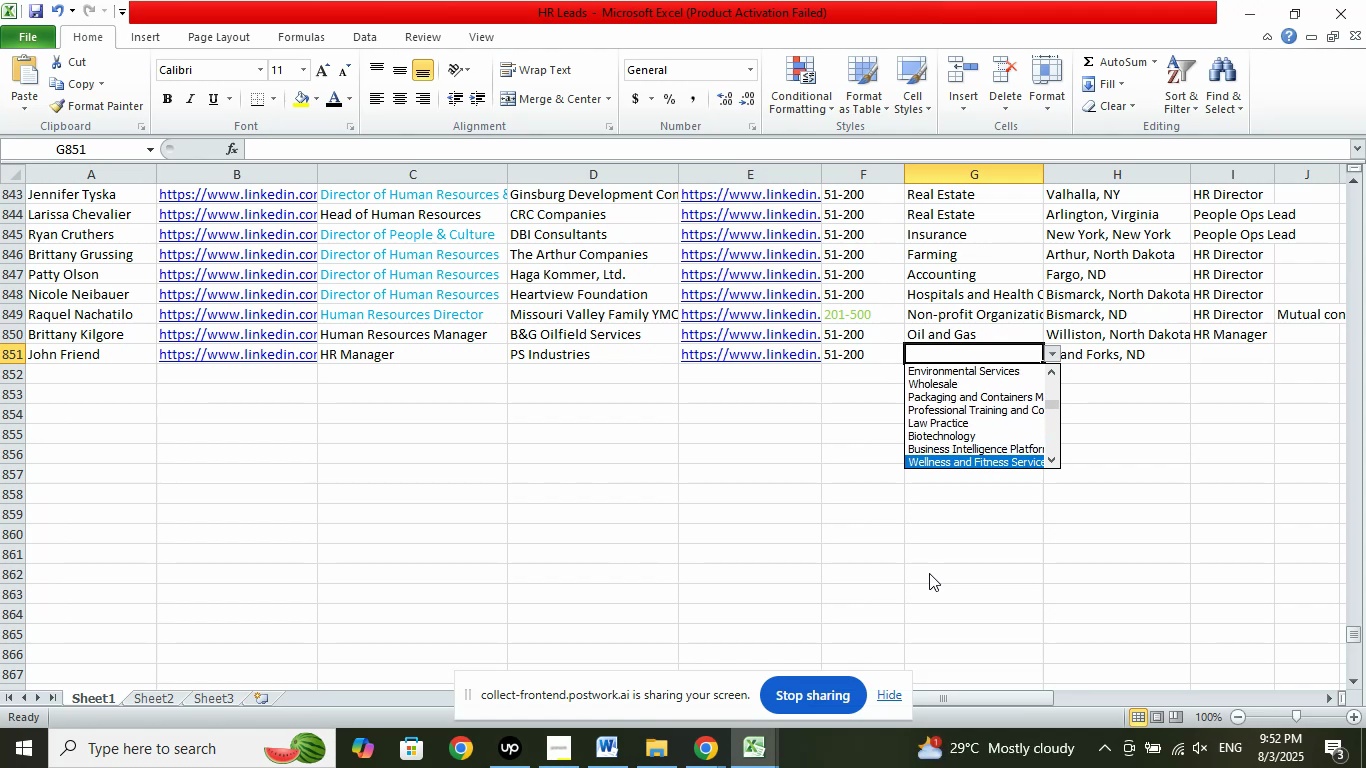 
key(ArrowDown)
 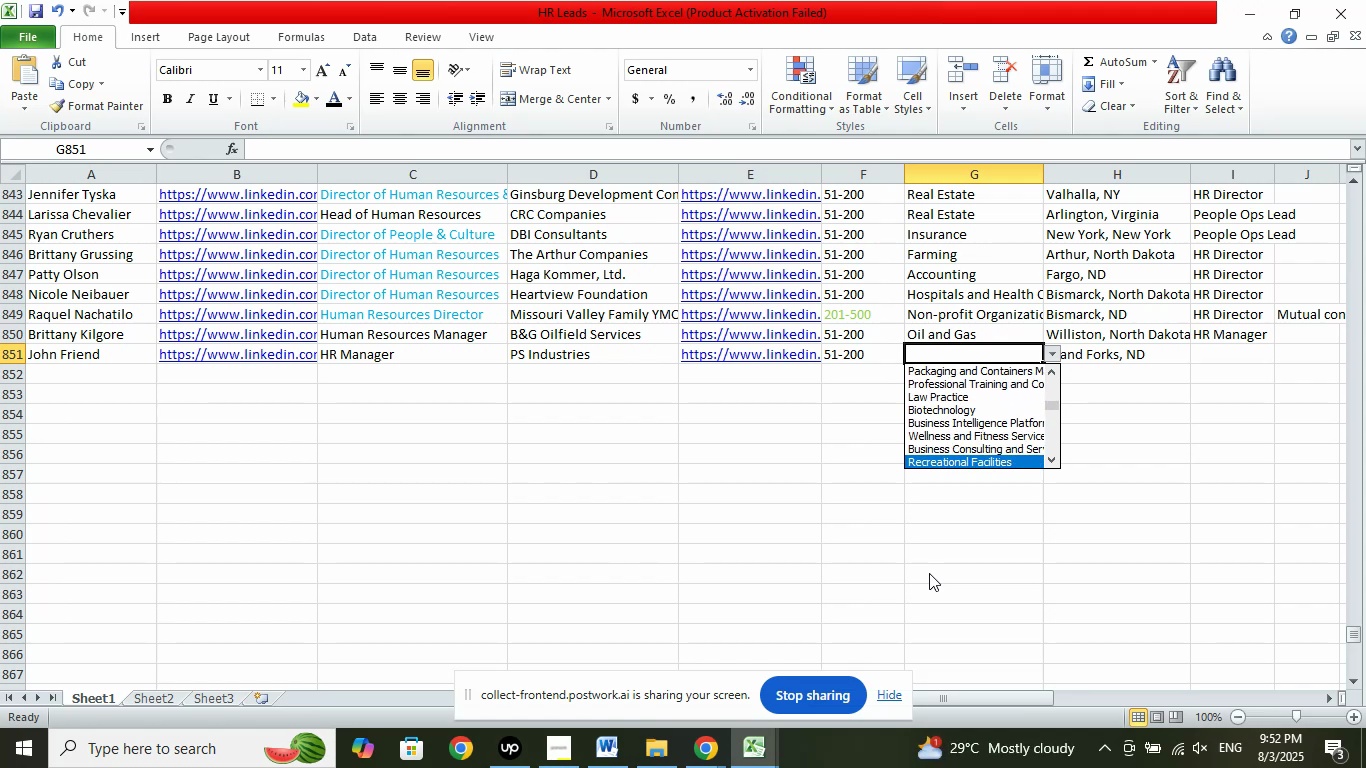 
key(ArrowDown)
 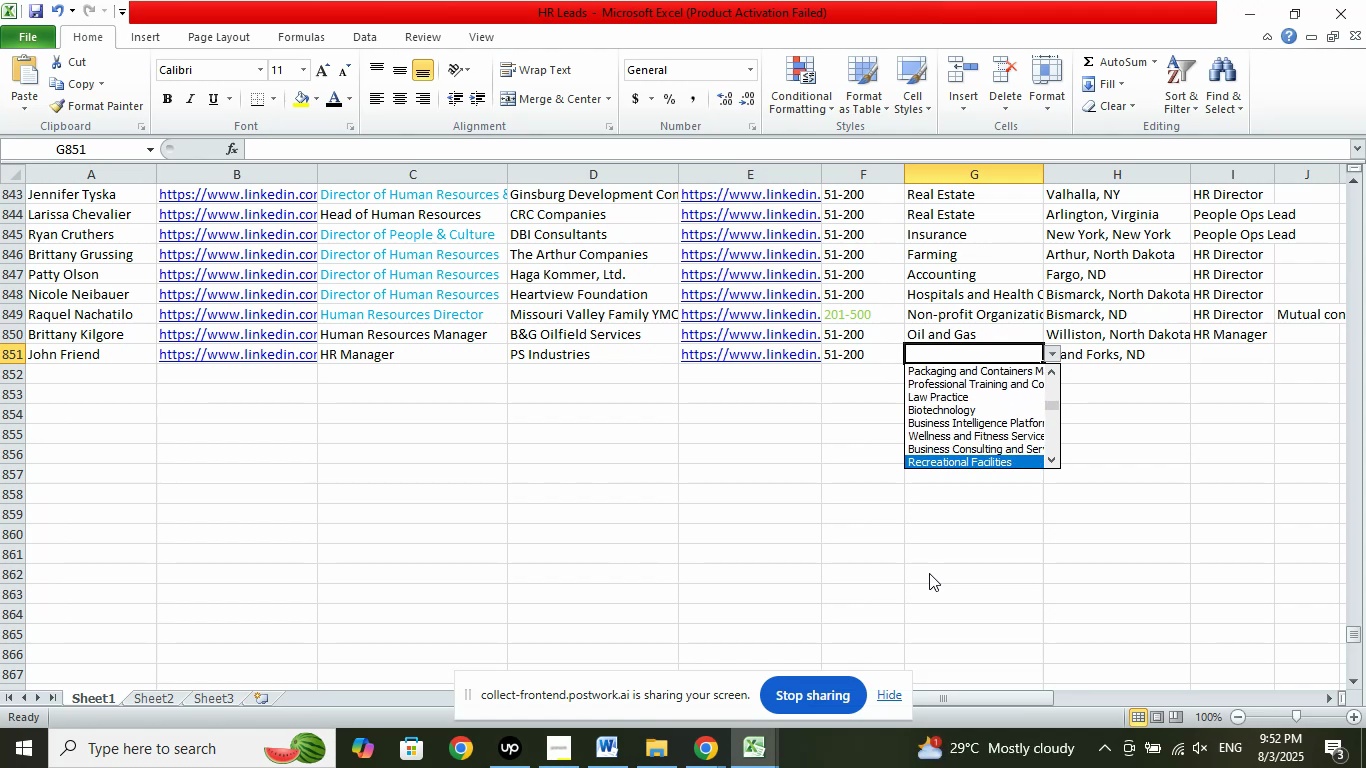 
key(ArrowDown)
 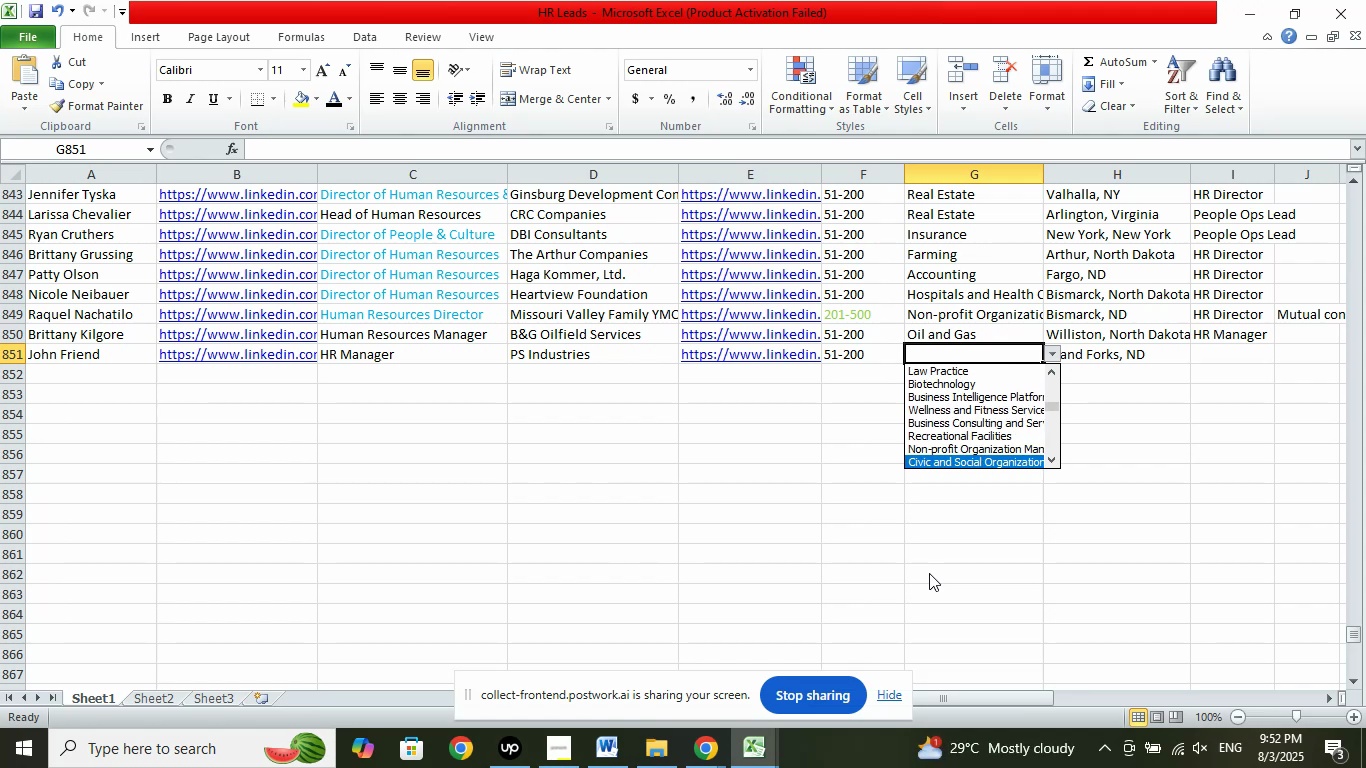 
key(ArrowDown)
 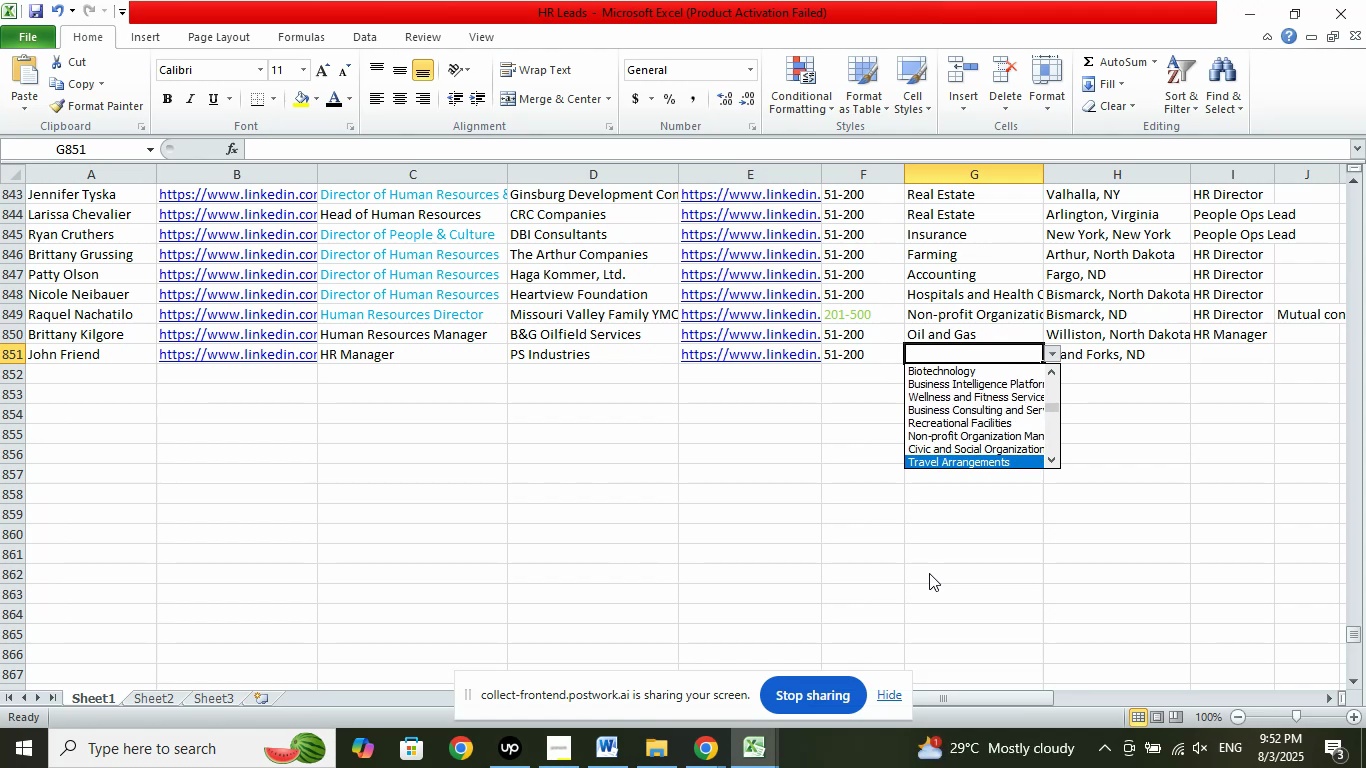 
key(ArrowDown)
 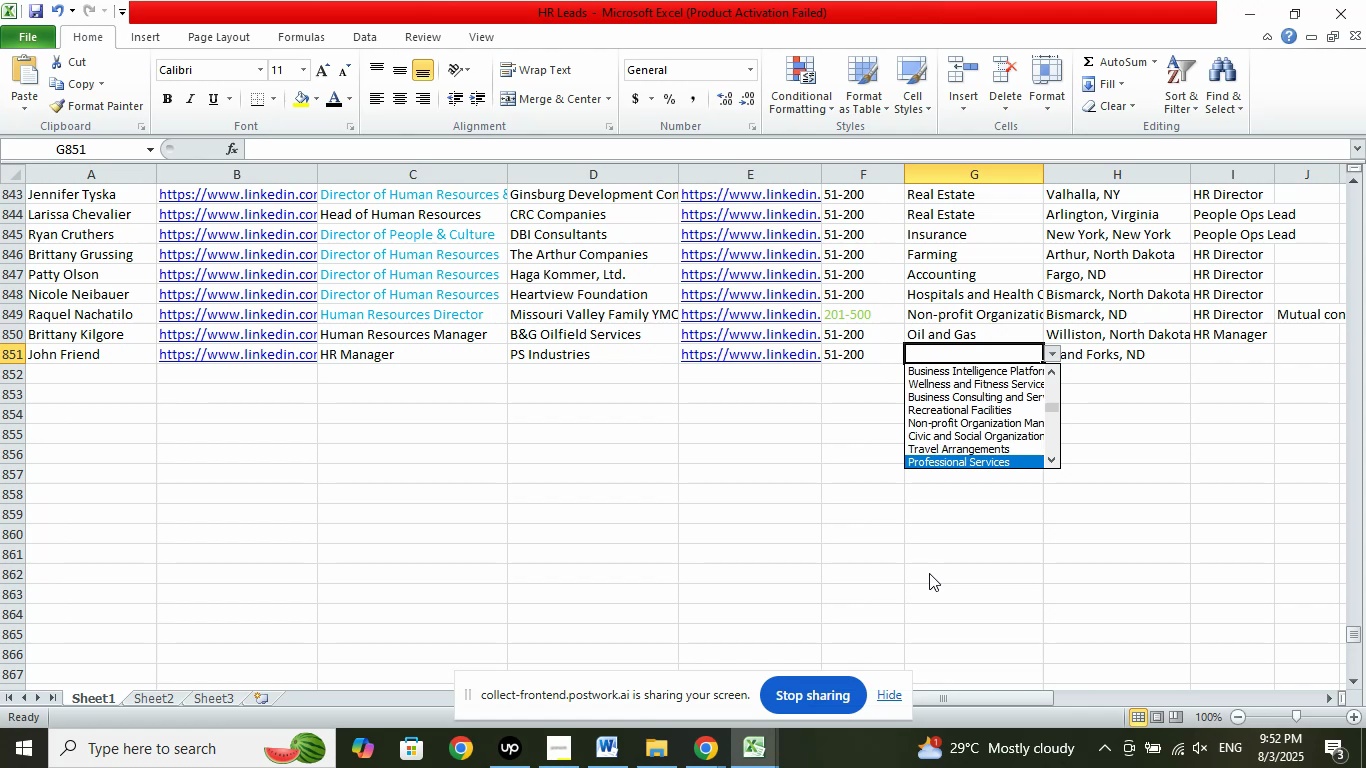 
key(ArrowDown)
 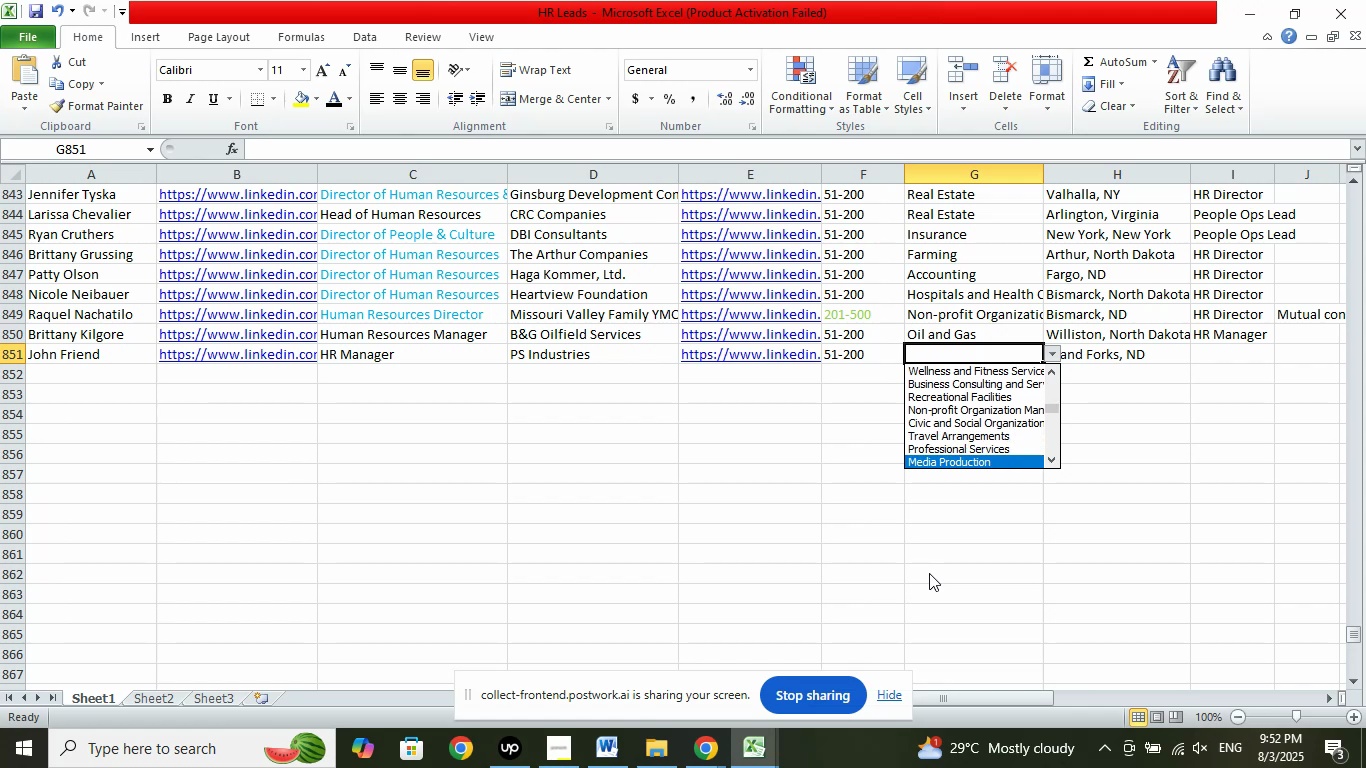 
key(ArrowDown)
 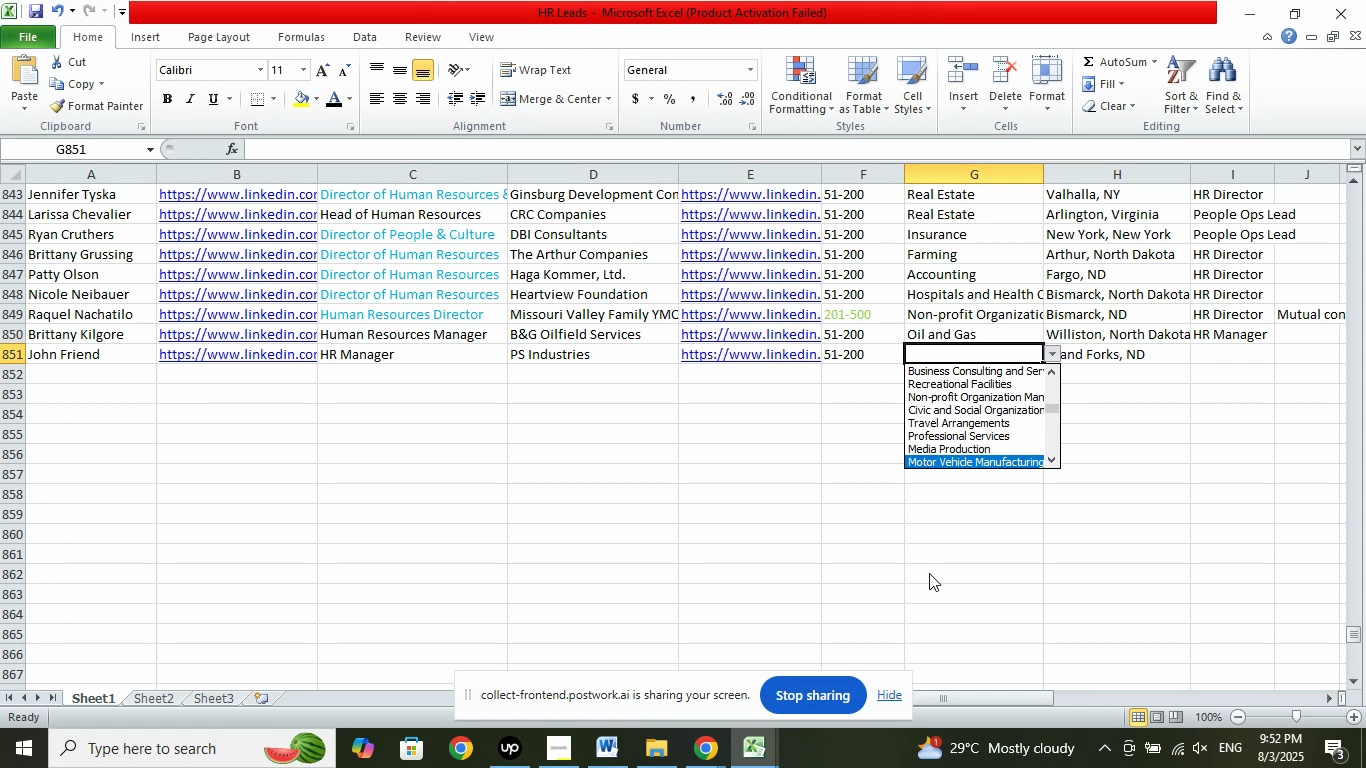 
key(ArrowDown)
 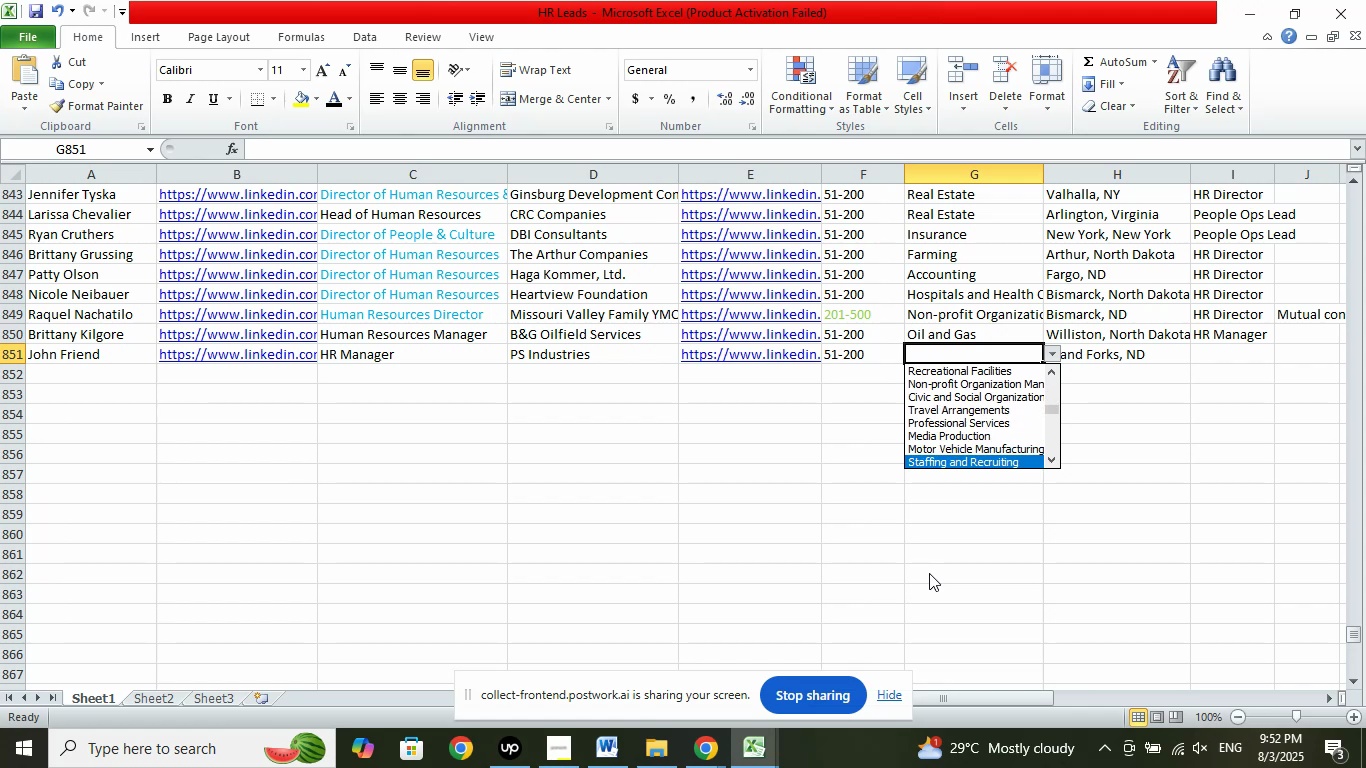 
key(ArrowDown)
 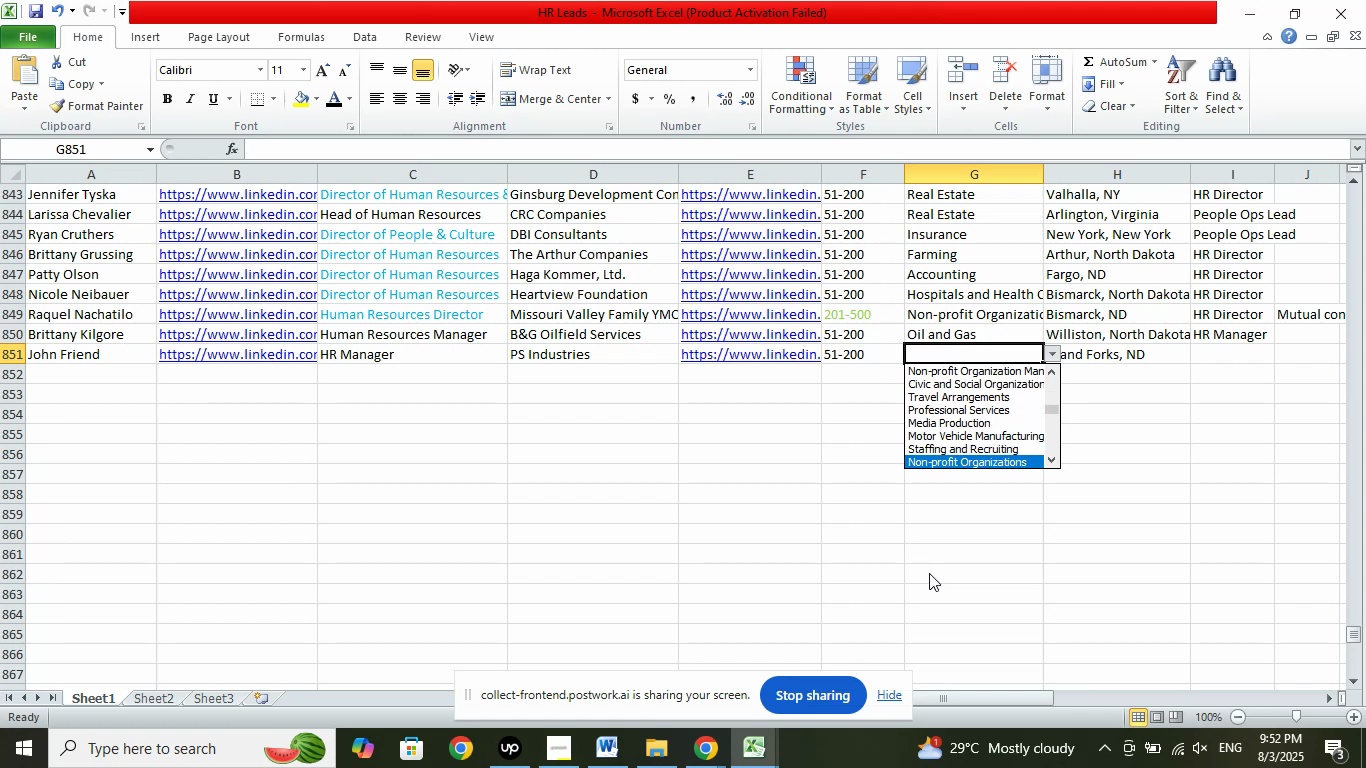 
key(ArrowDown)
 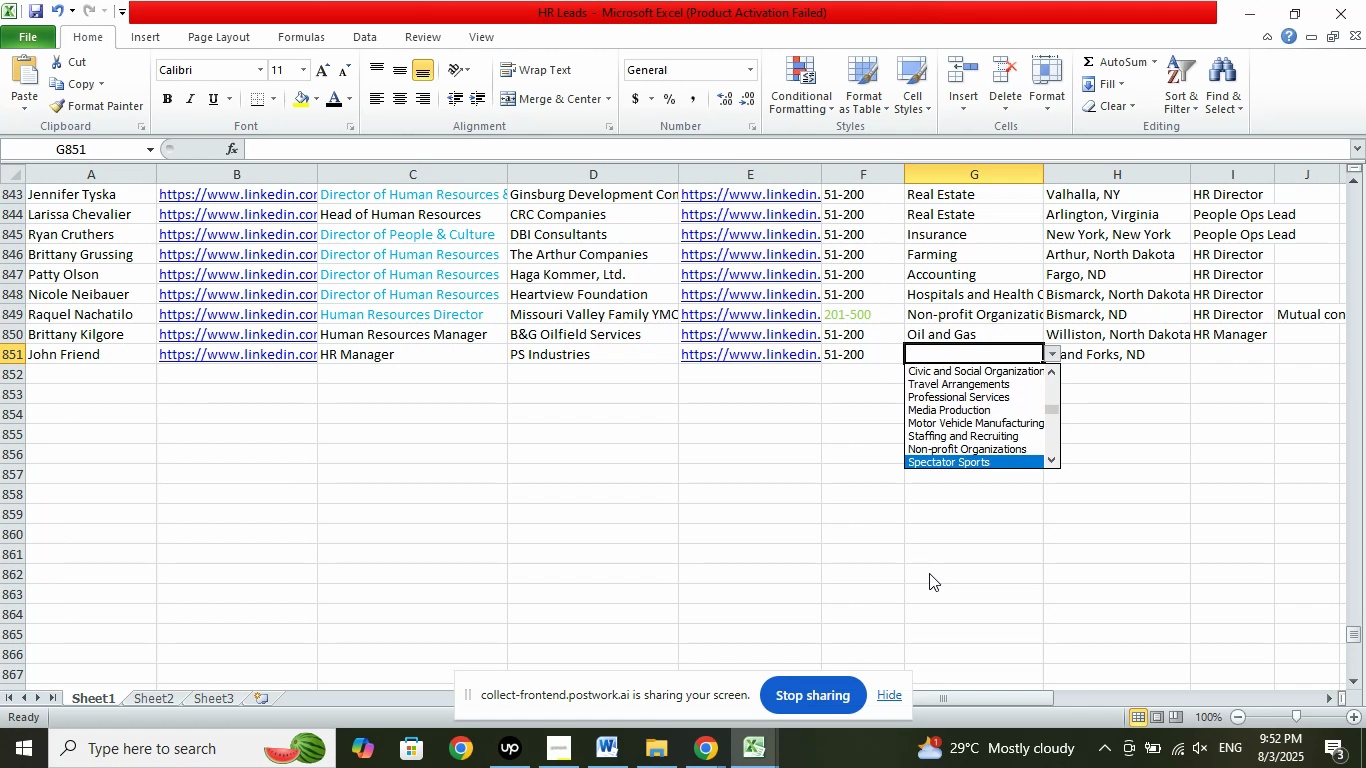 
key(ArrowDown)
 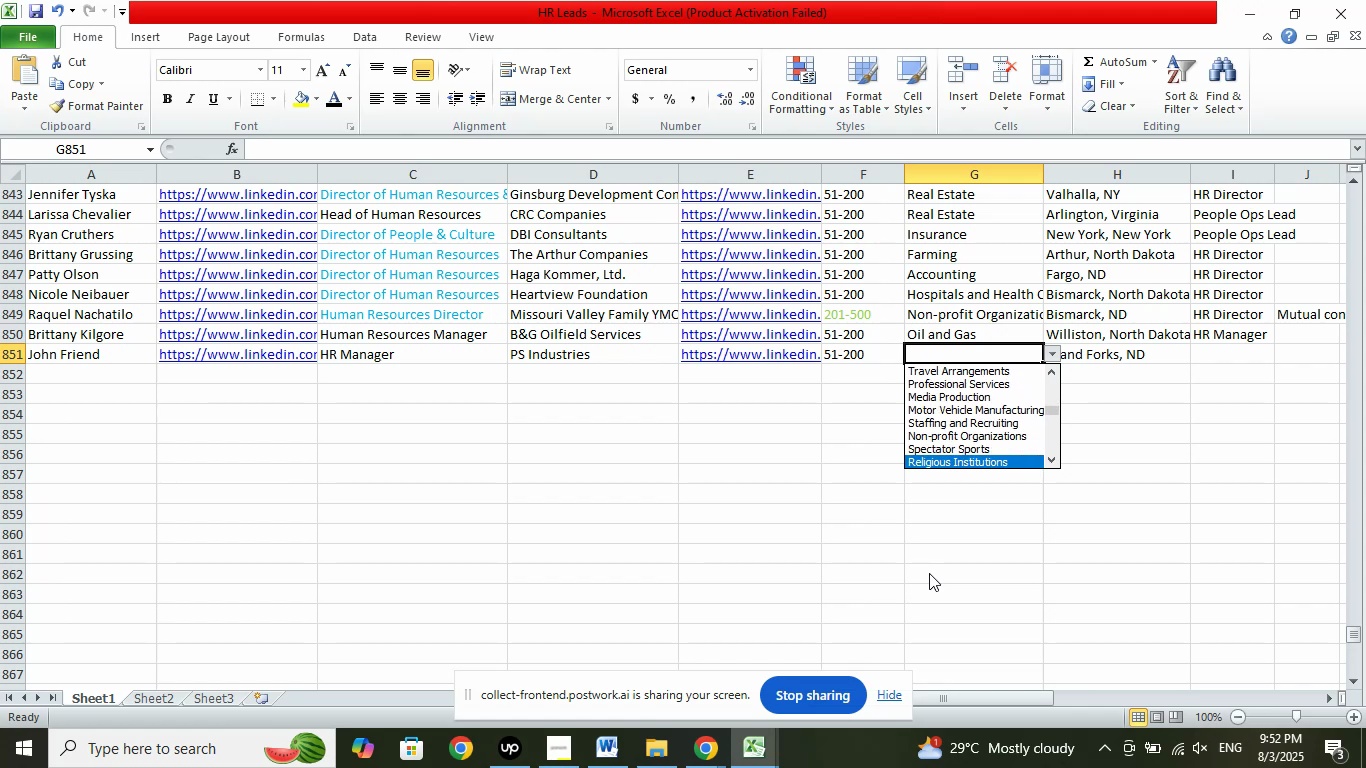 
key(ArrowDown)
 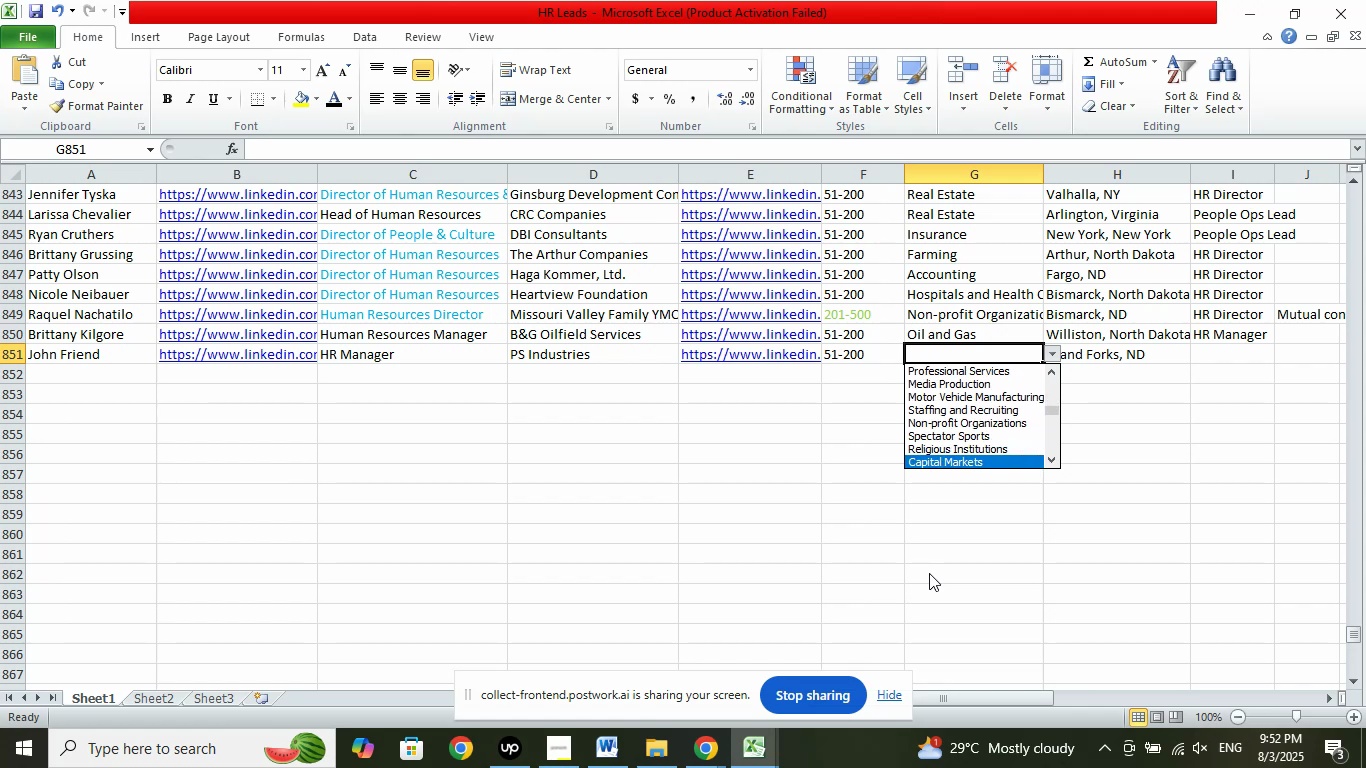 
key(ArrowDown)
 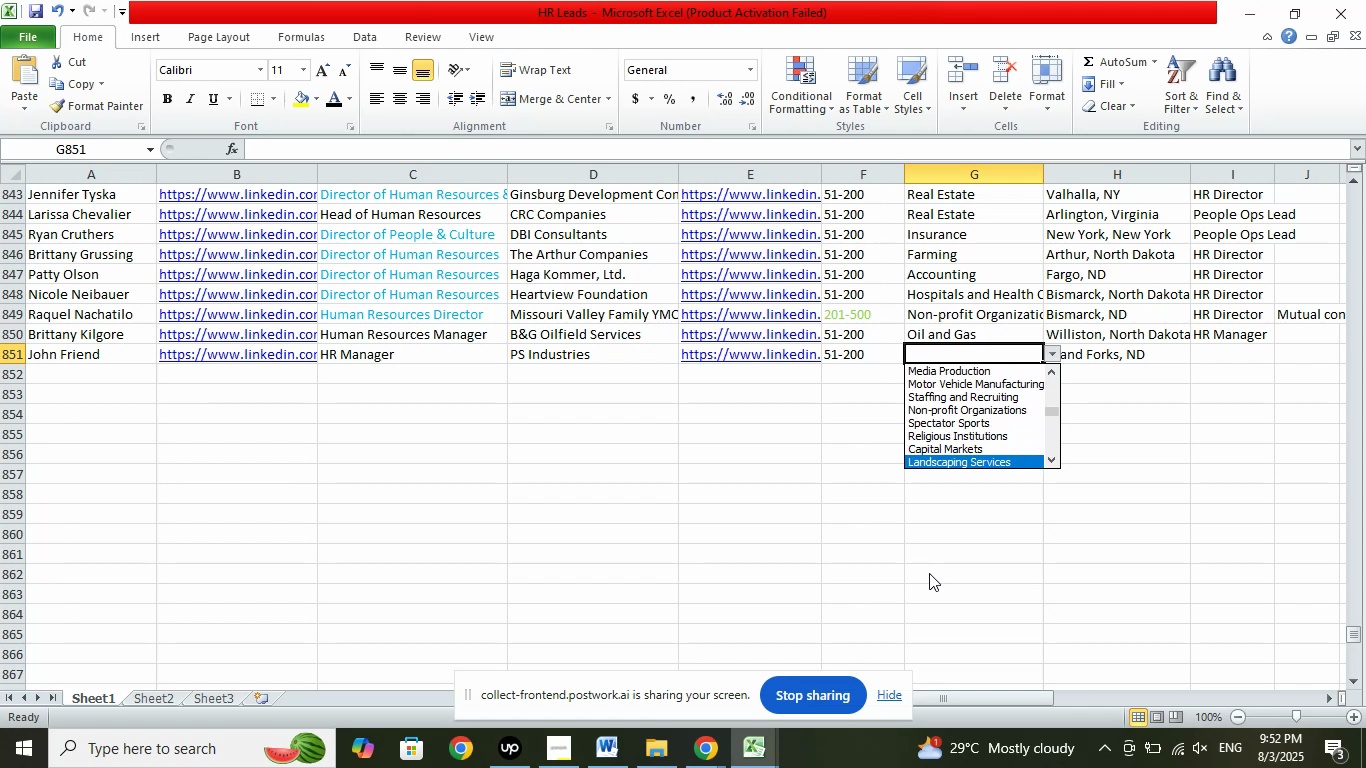 
key(ArrowDown)
 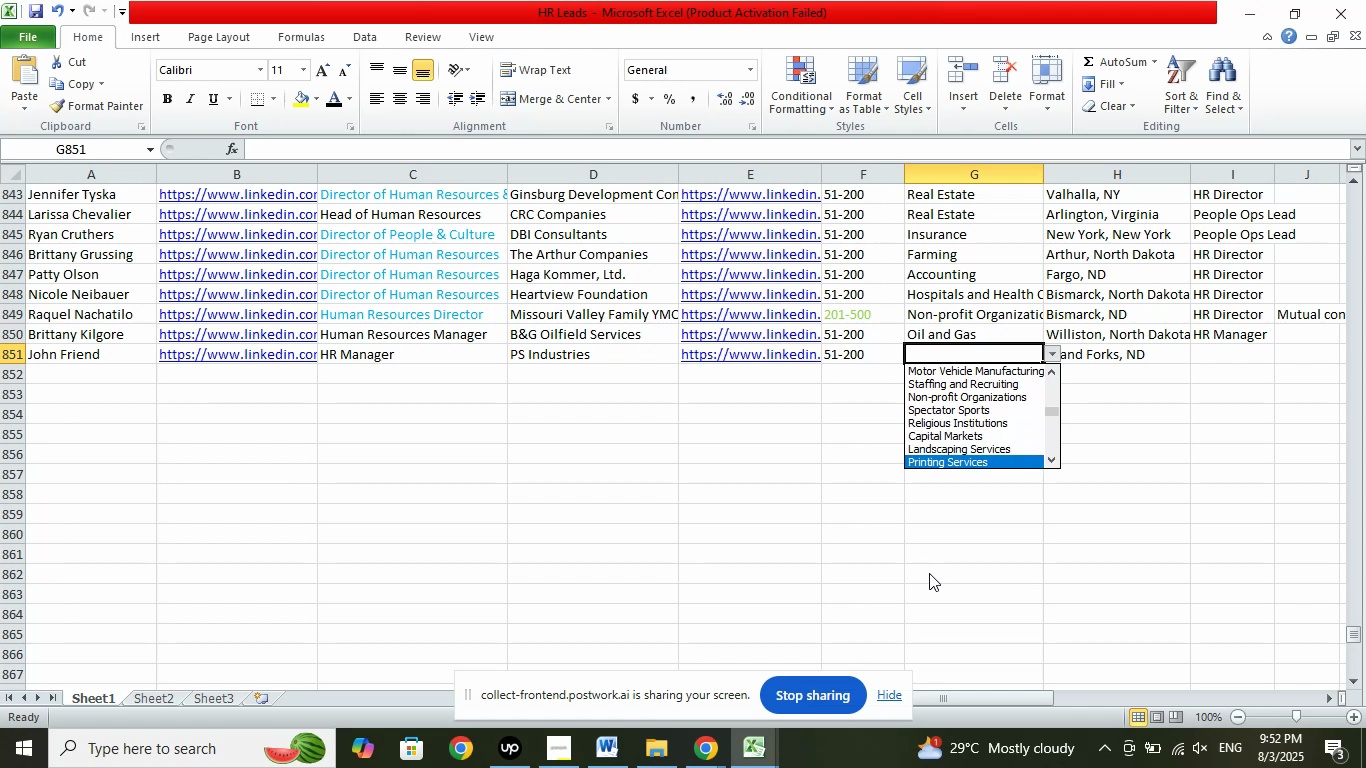 
key(ArrowDown)
 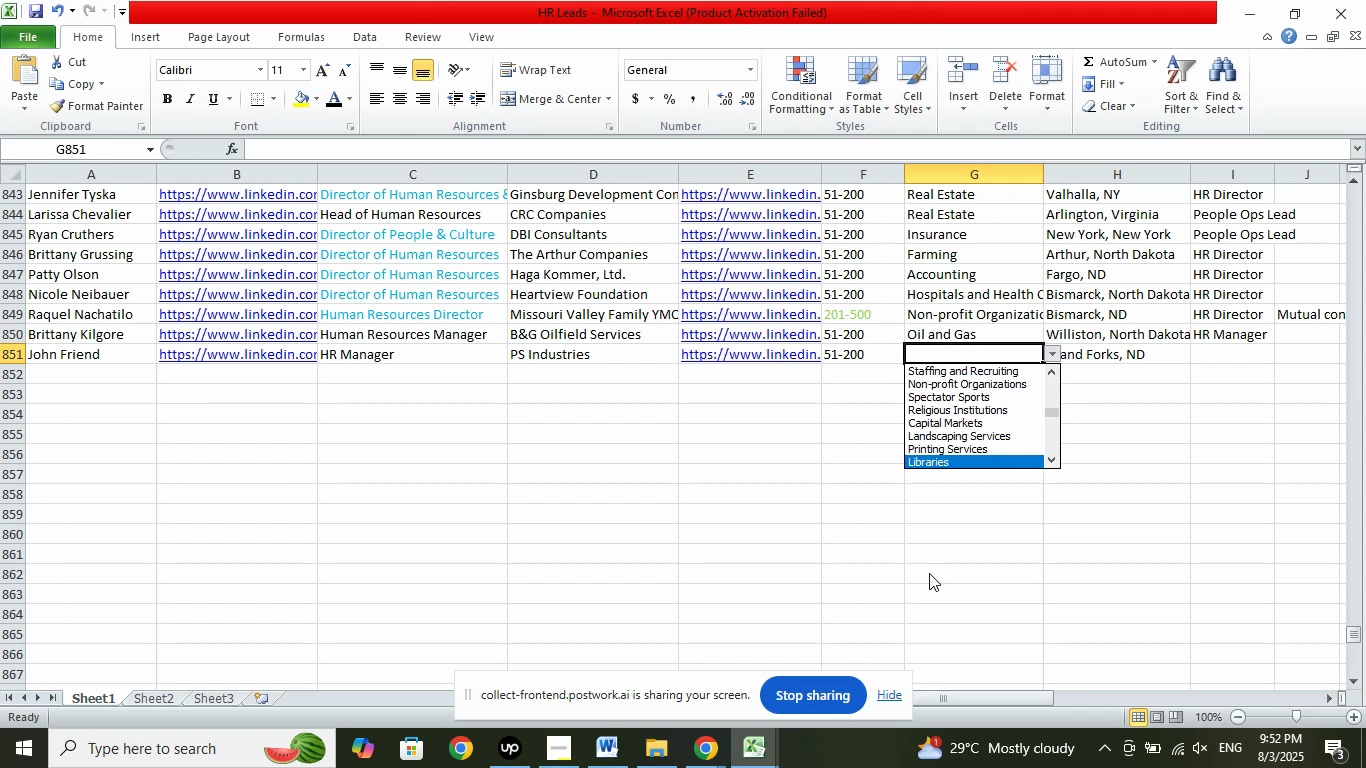 
key(ArrowDown)
 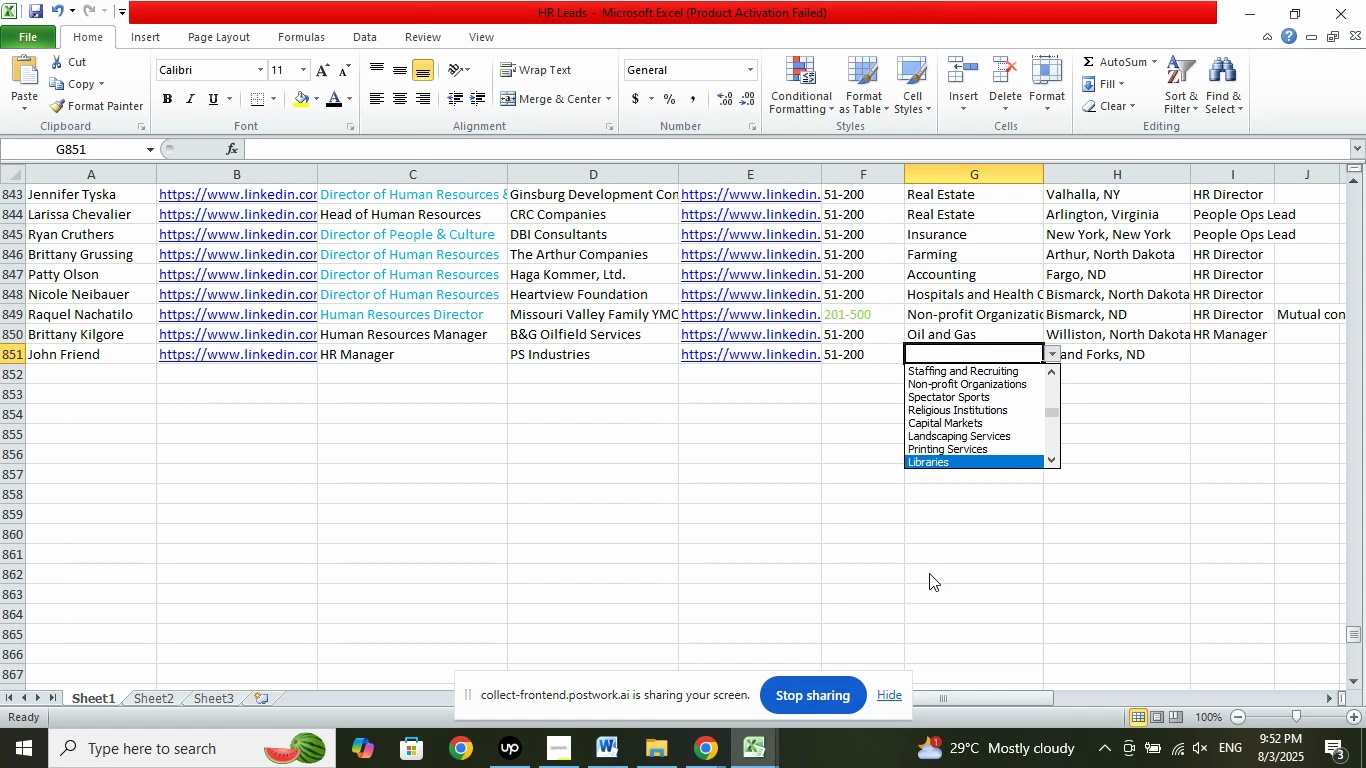 
key(ArrowDown)
 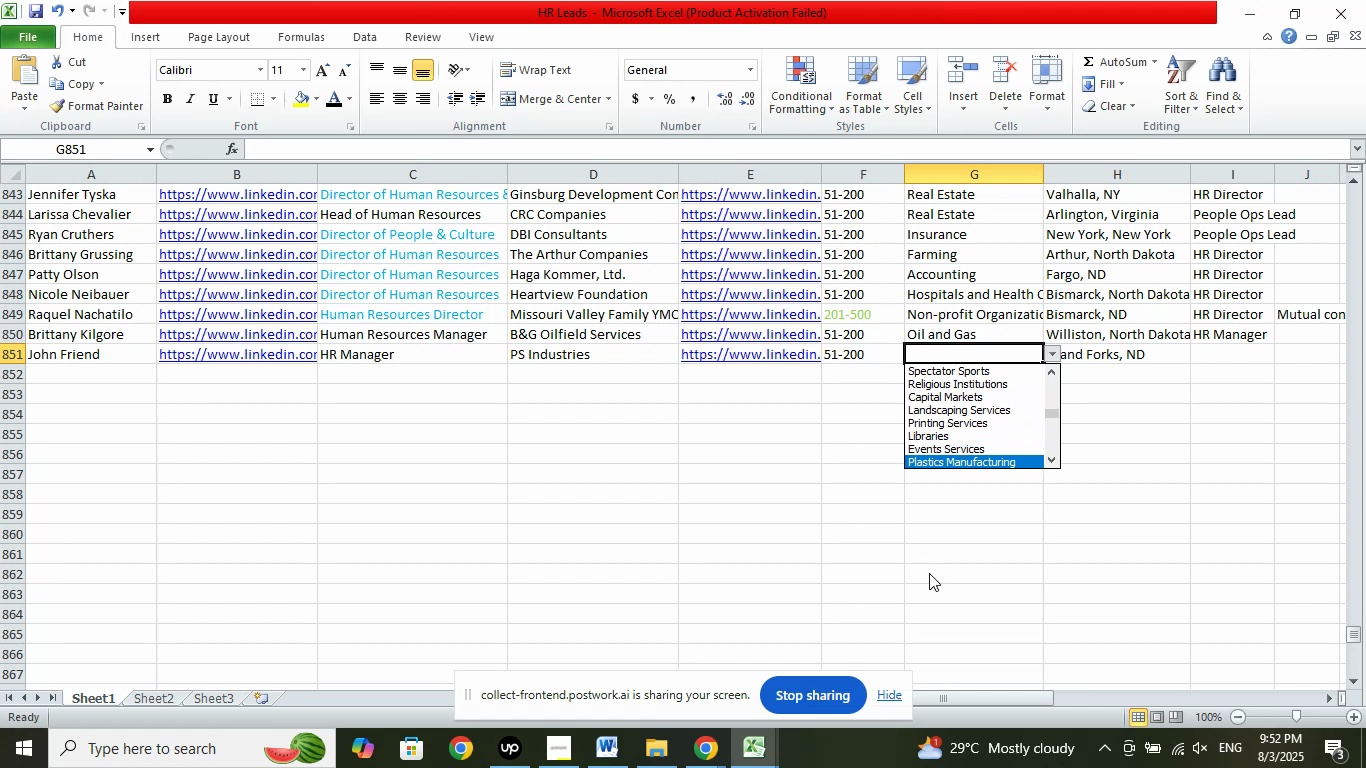 
key(ArrowDown)
 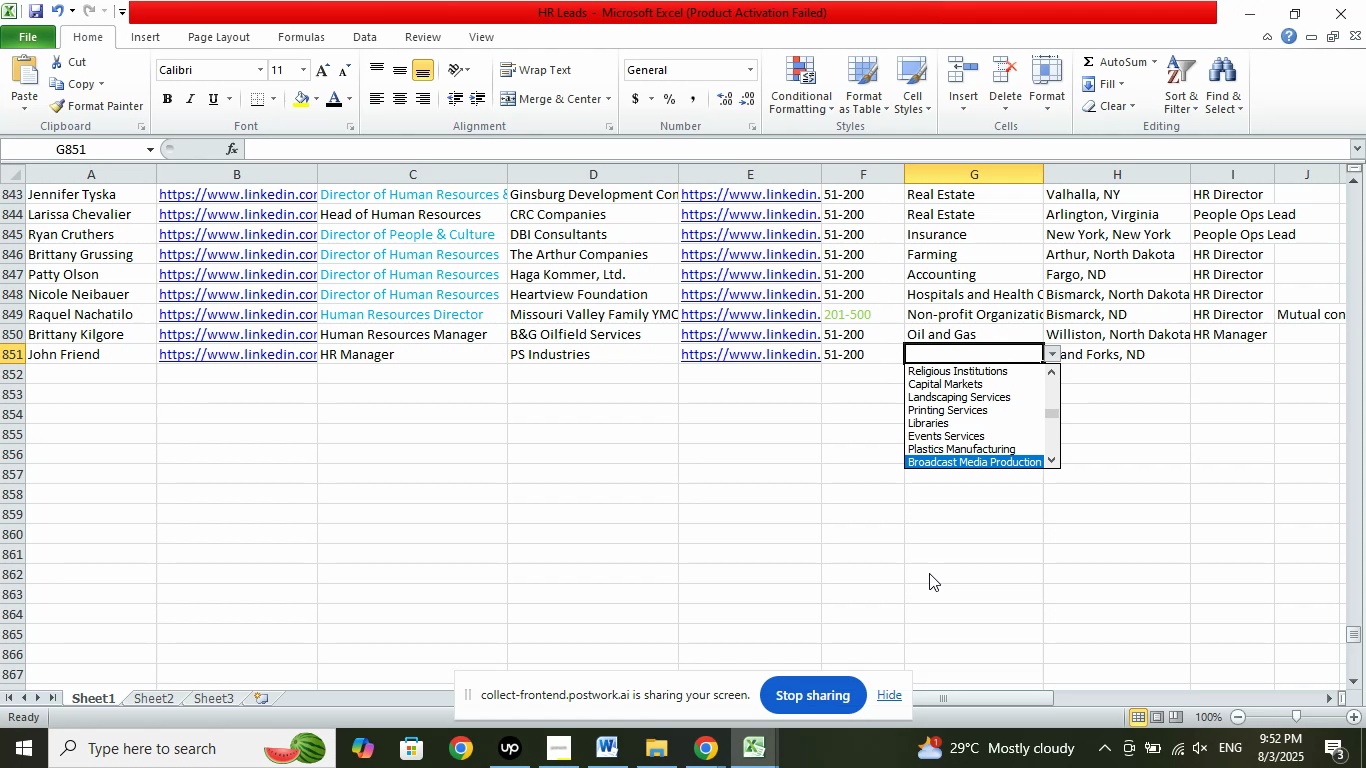 
wait(5.27)
 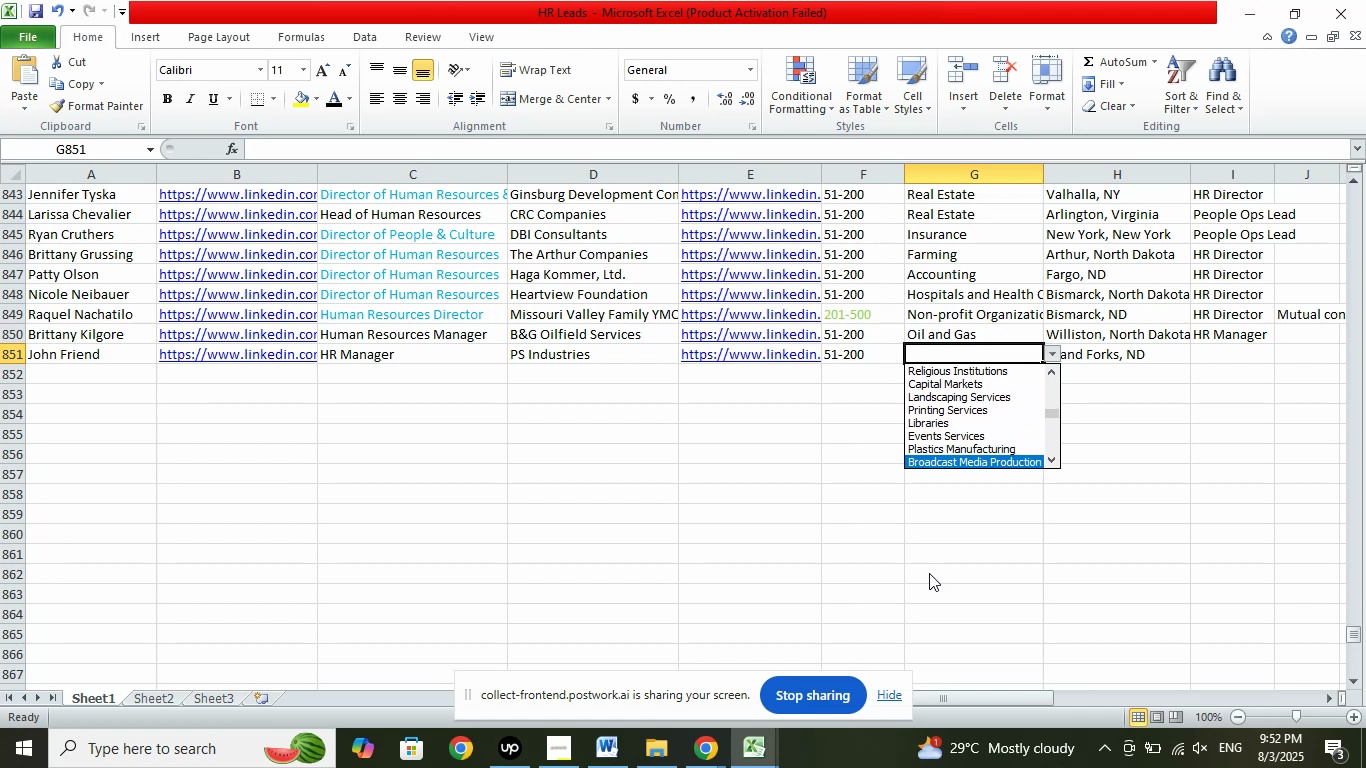 
key(ArrowDown)
 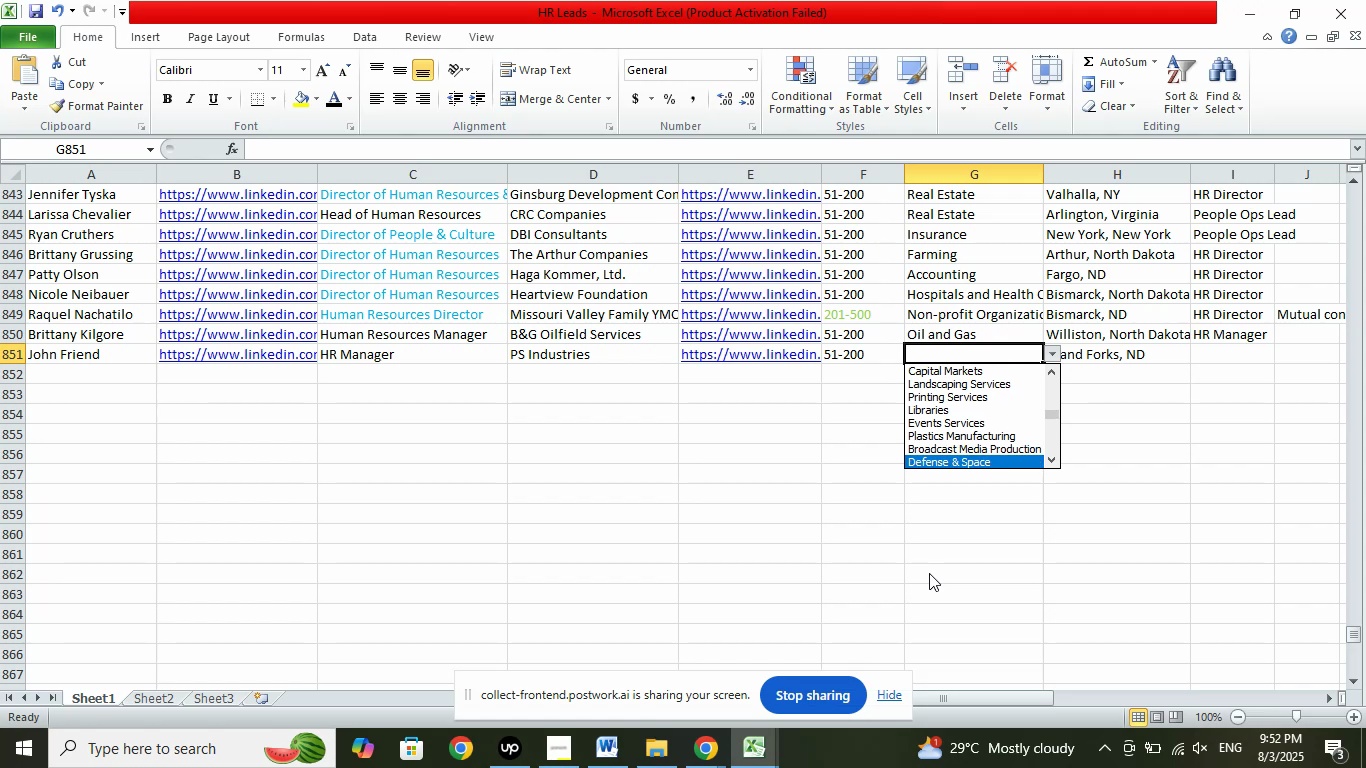 
key(ArrowDown)
 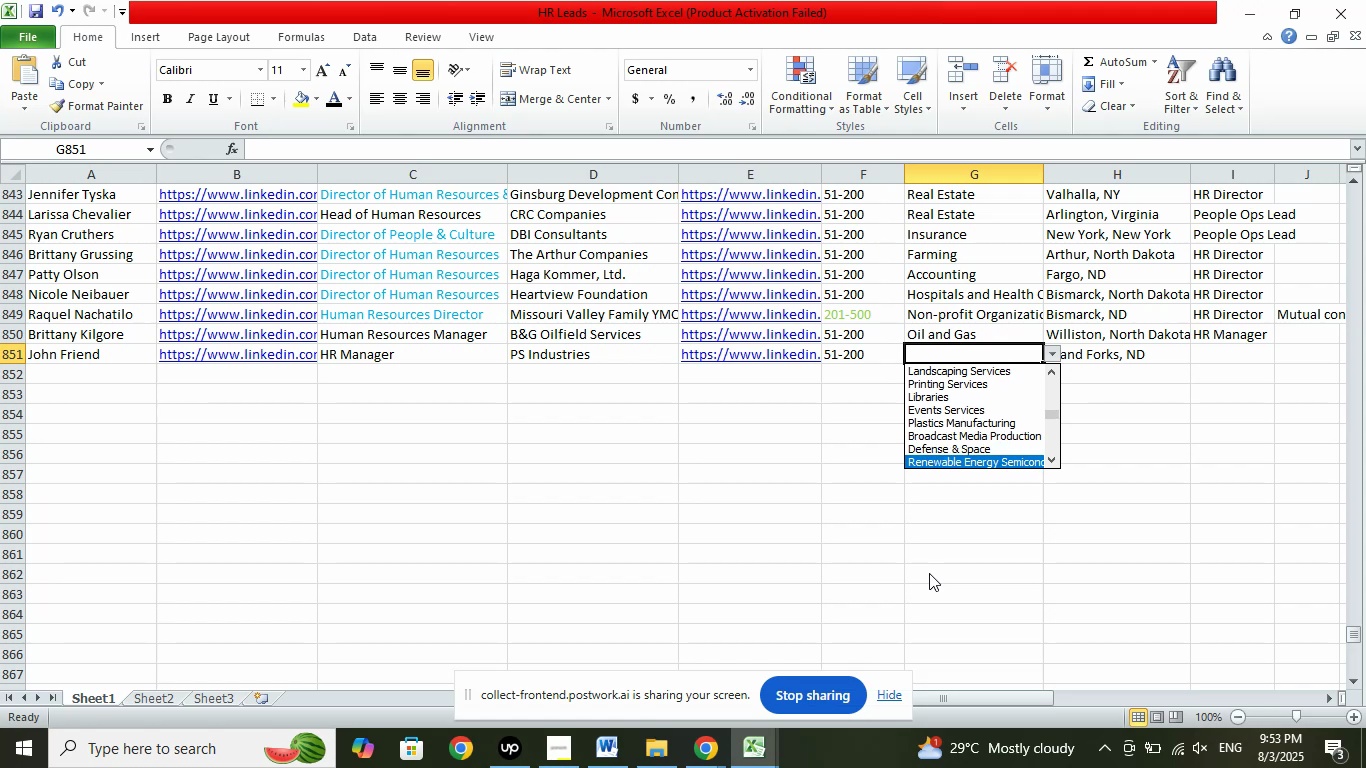 
key(ArrowDown)
 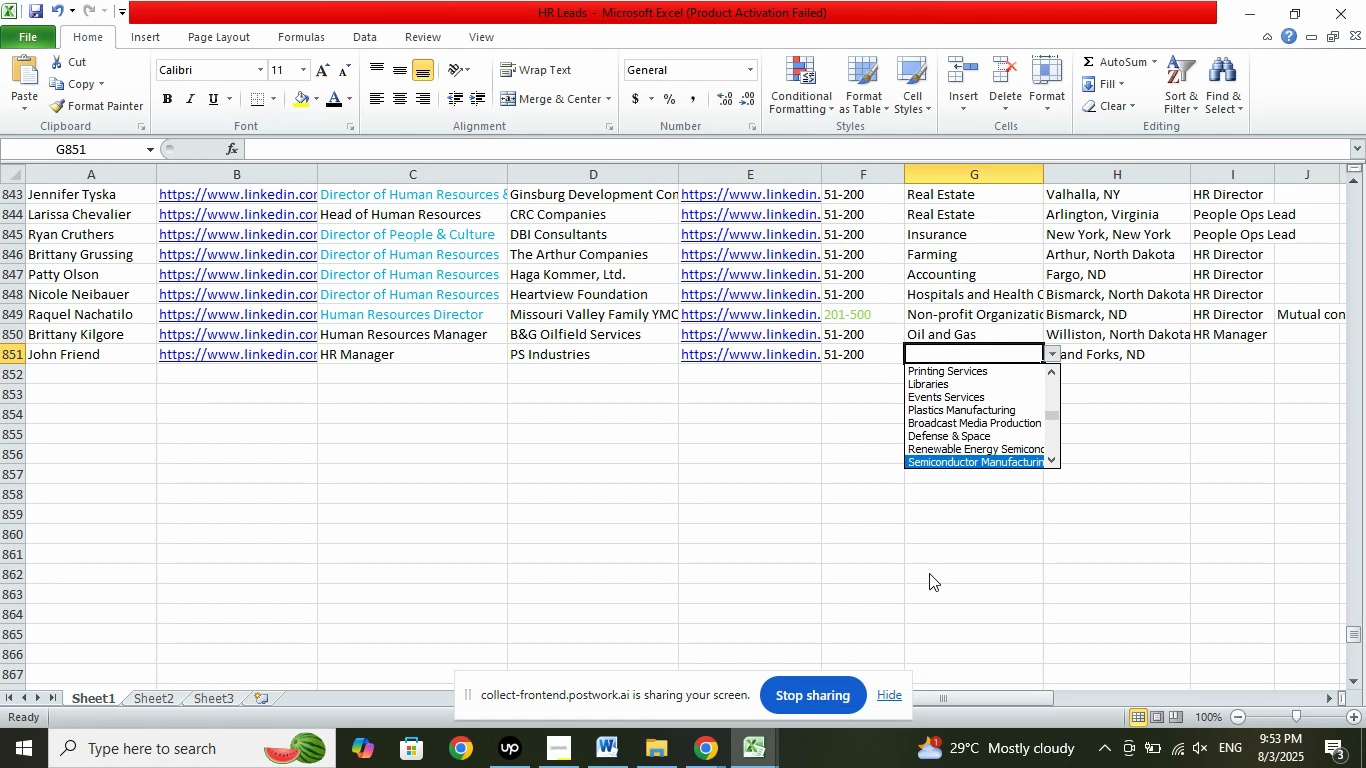 
key(ArrowDown)
 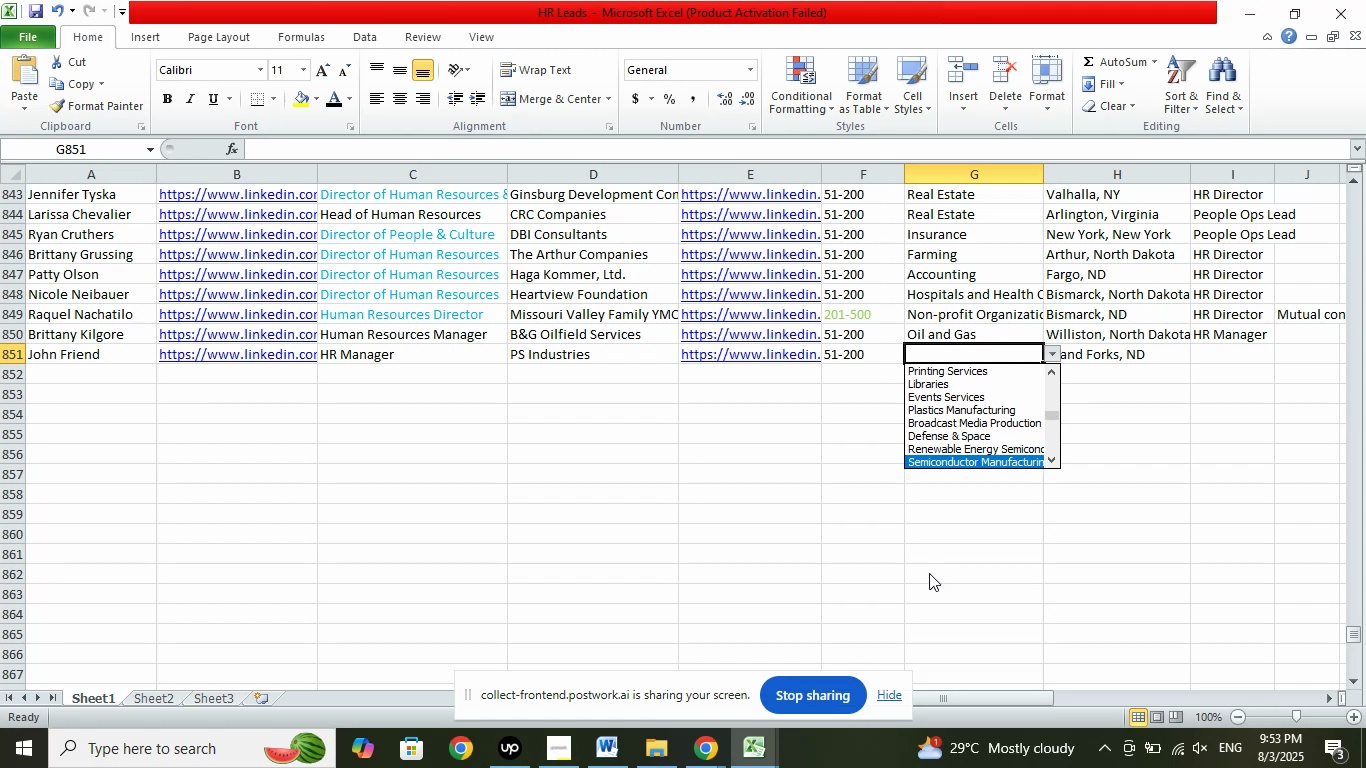 
key(ArrowDown)
 